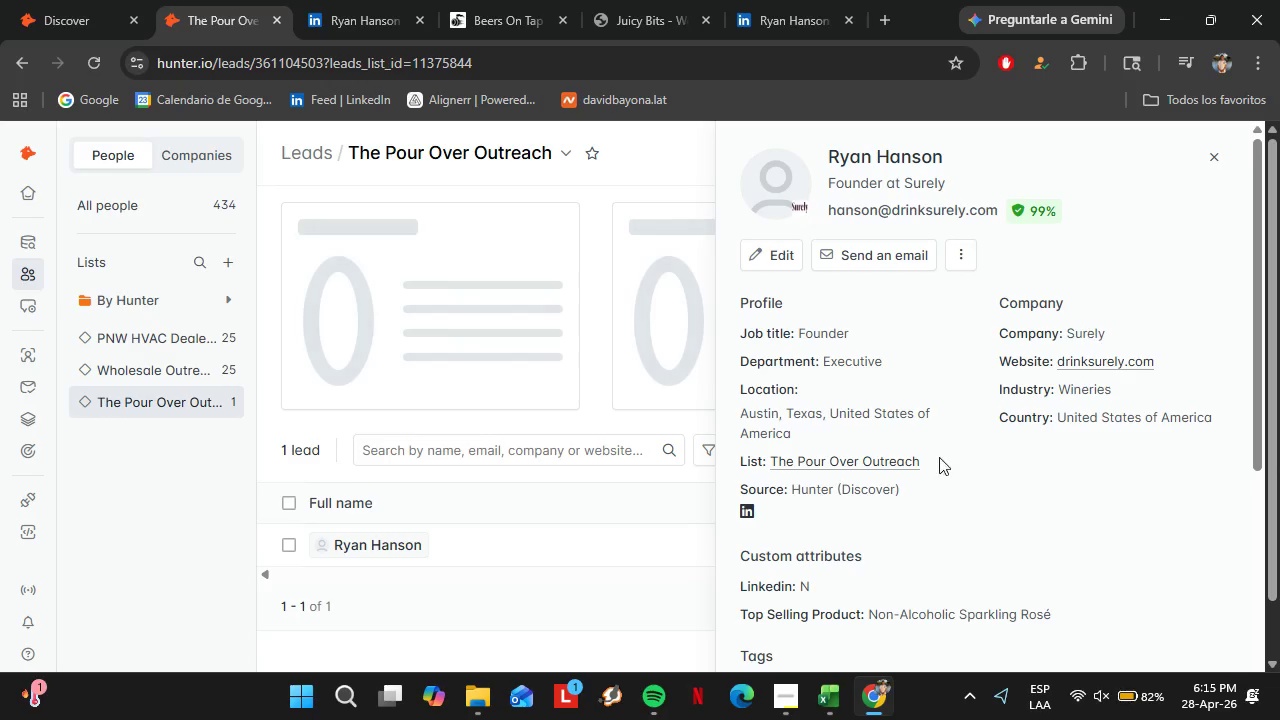 
scroll: coordinate [912, 484], scroll_direction: down, amount: 15.0
 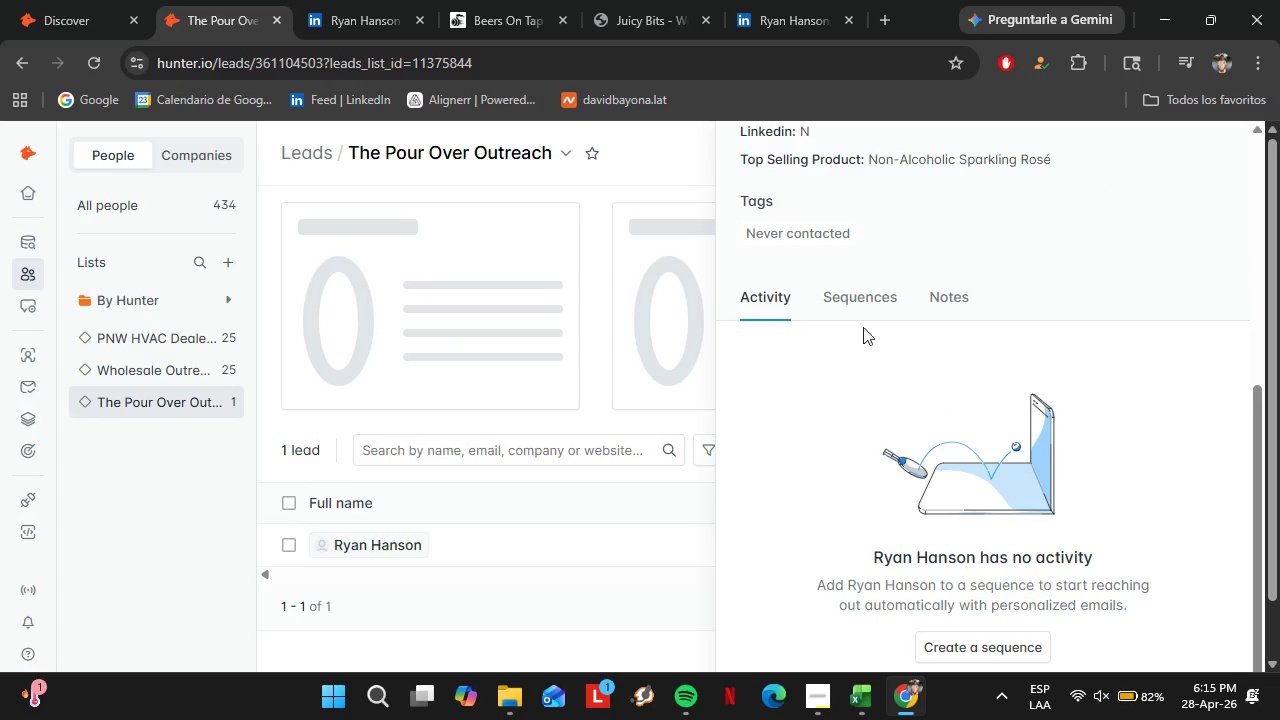 
left_click([856, 301])
 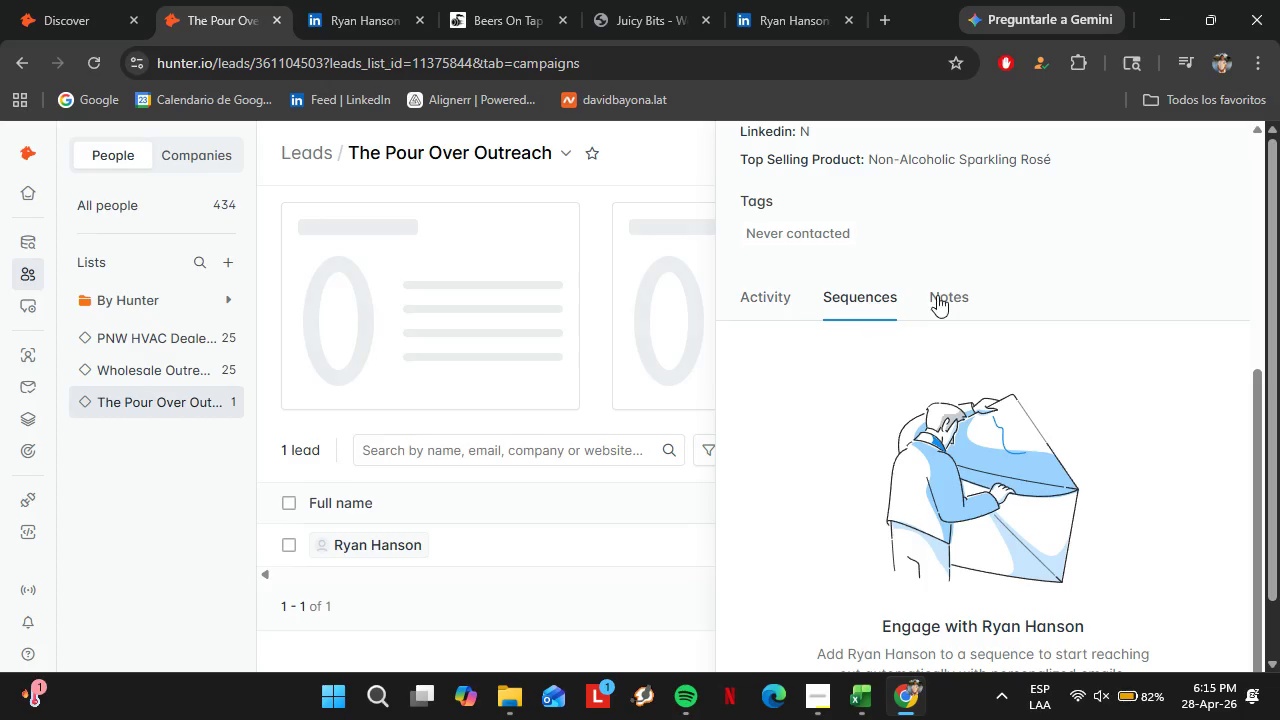 
left_click([937, 294])
 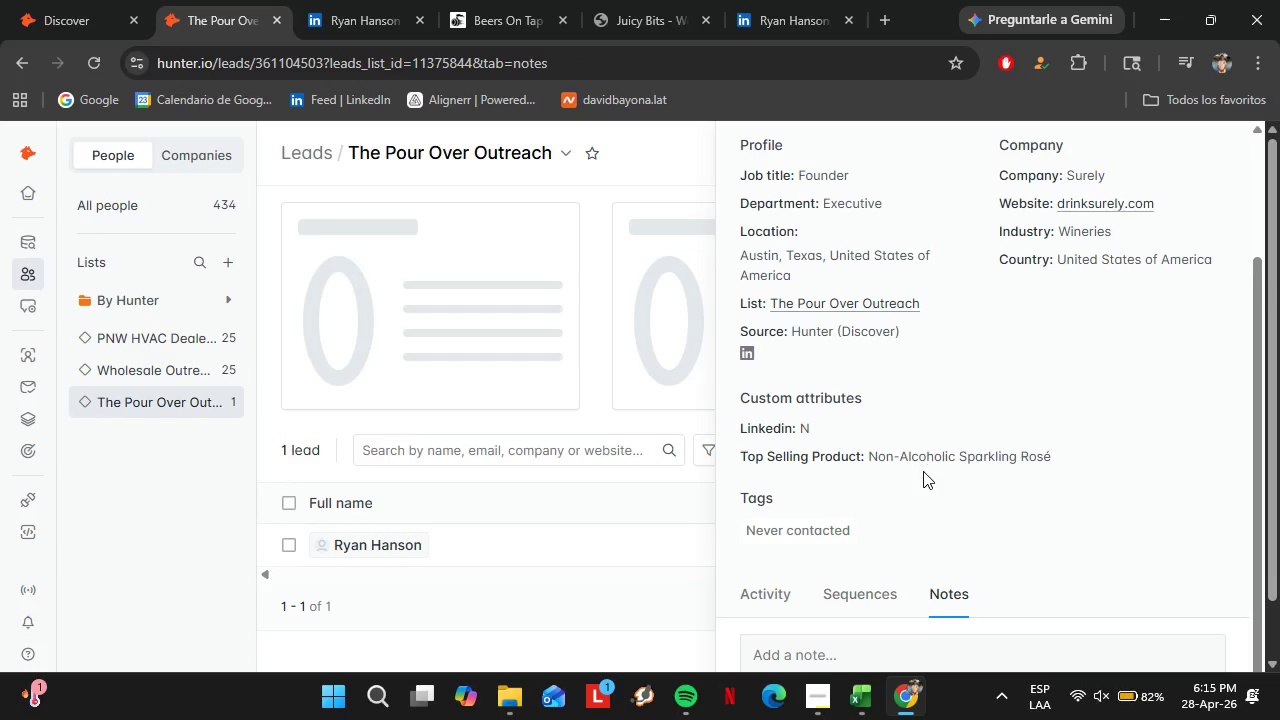 
scroll: coordinate [923, 471], scroll_direction: down, amount: 7.0
 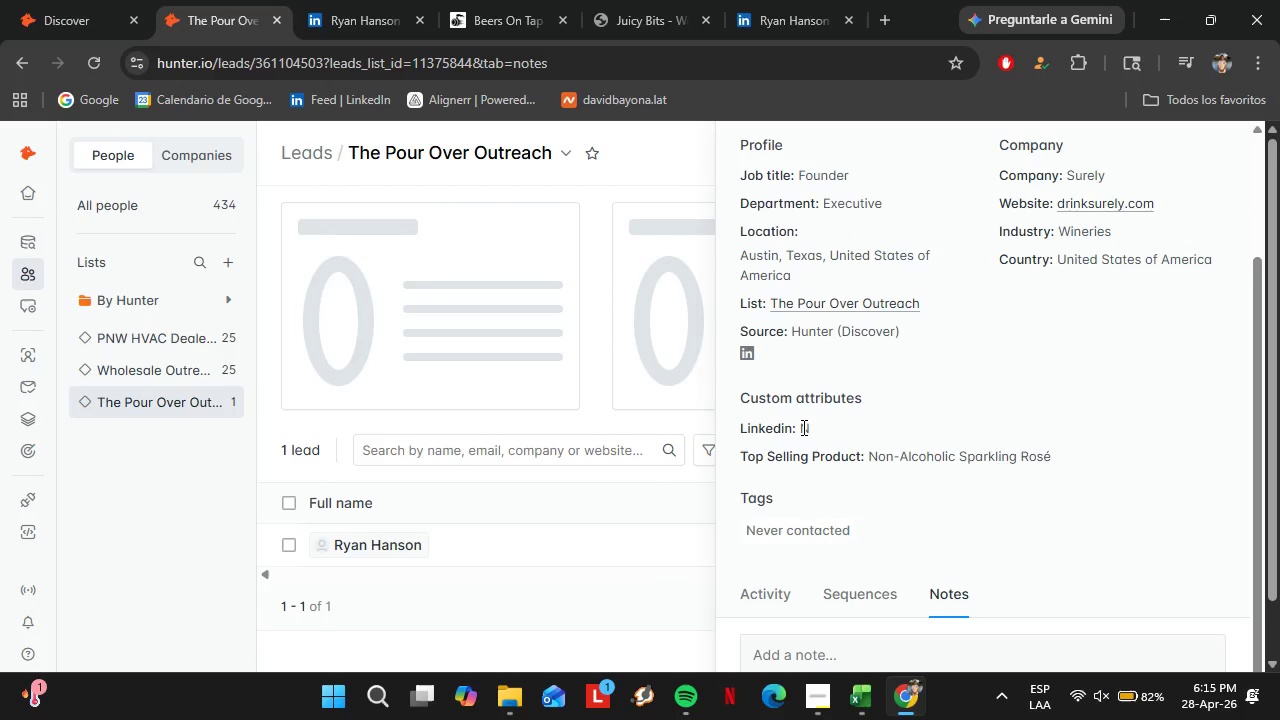 
scroll: coordinate [831, 431], scroll_direction: up, amount: 1.0
 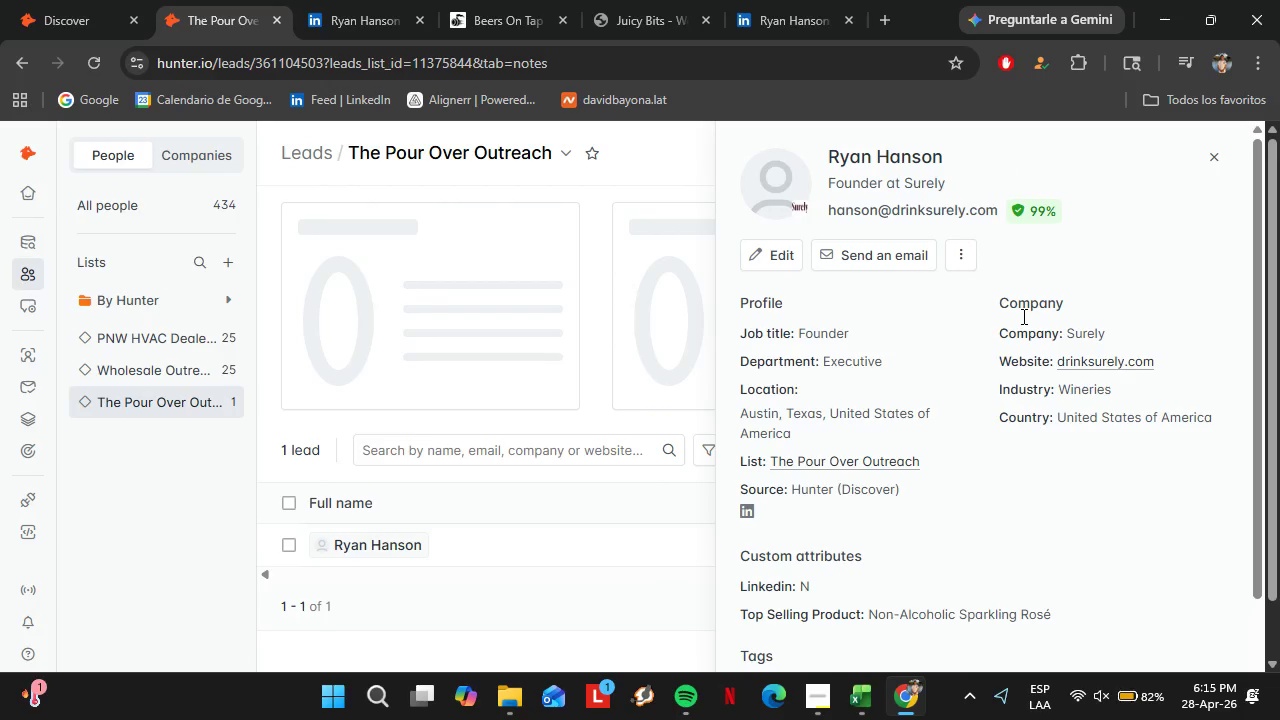 
left_click([786, 250])
 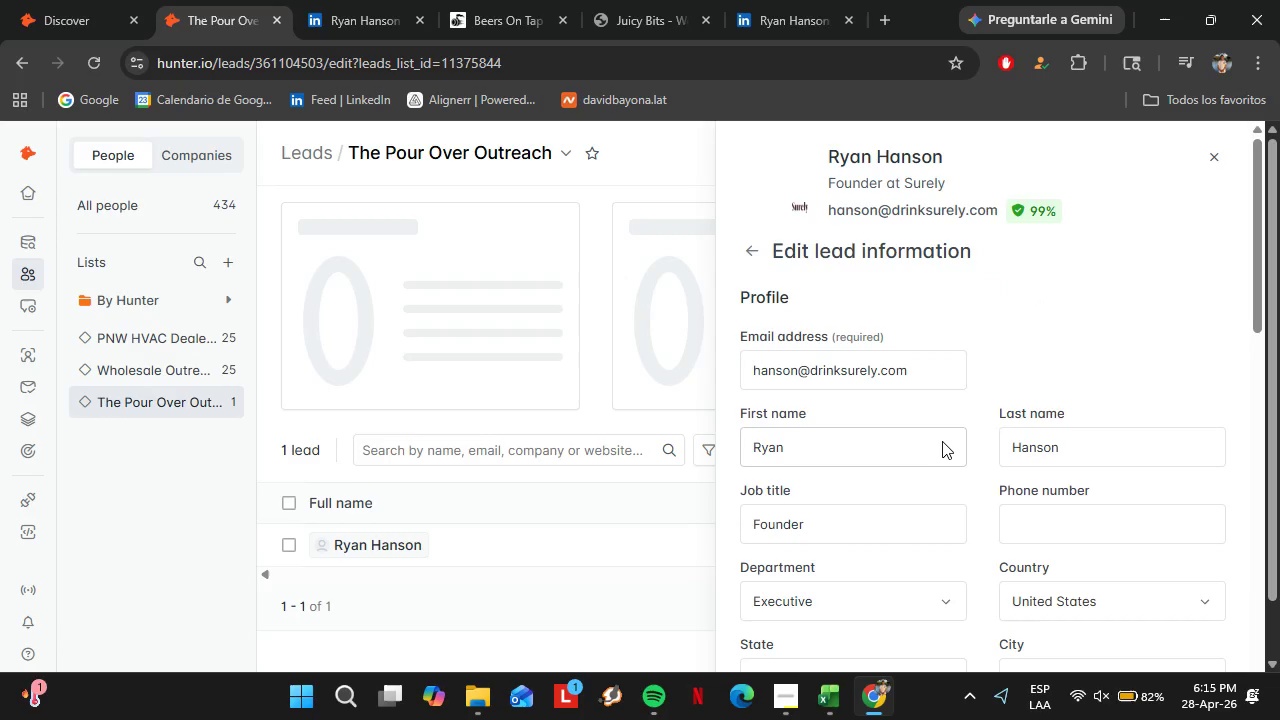 
scroll: coordinate [979, 419], scroll_direction: down, amount: 11.0
 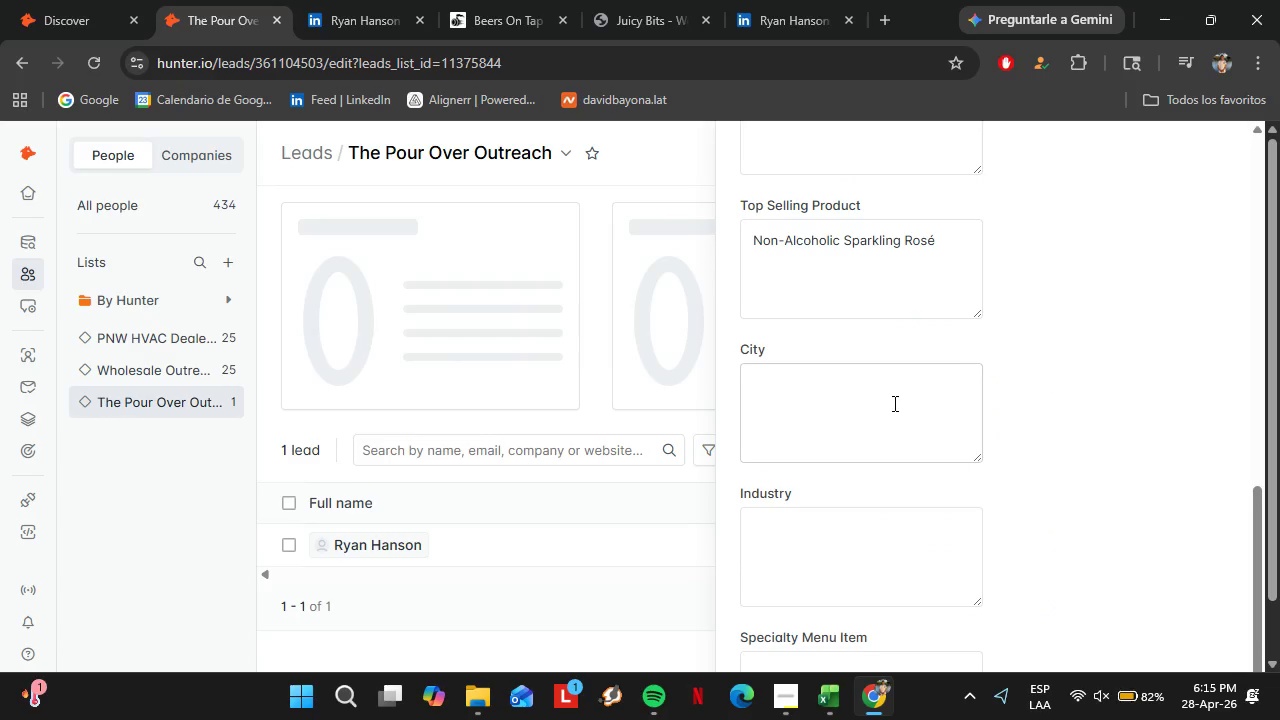 
scroll: coordinate [893, 403], scroll_direction: up, amount: 3.0
 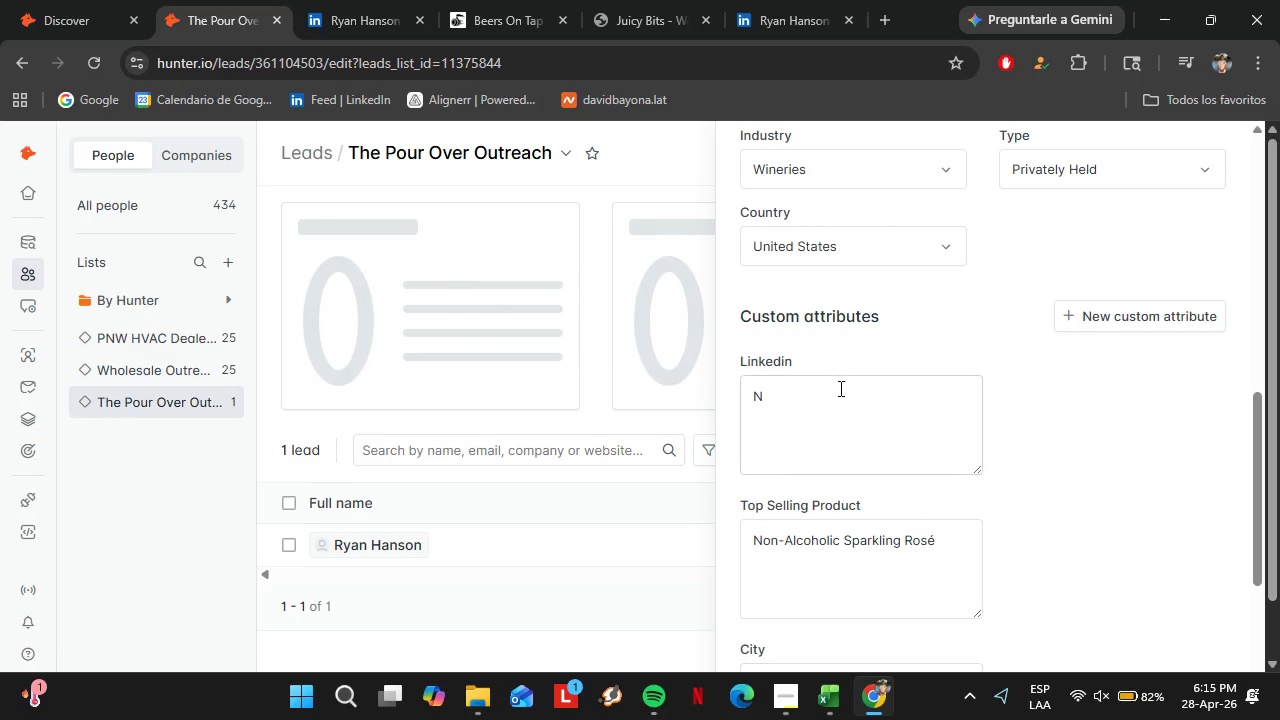 
left_click_drag(start_coordinate=[839, 388], to_coordinate=[744, 375])
 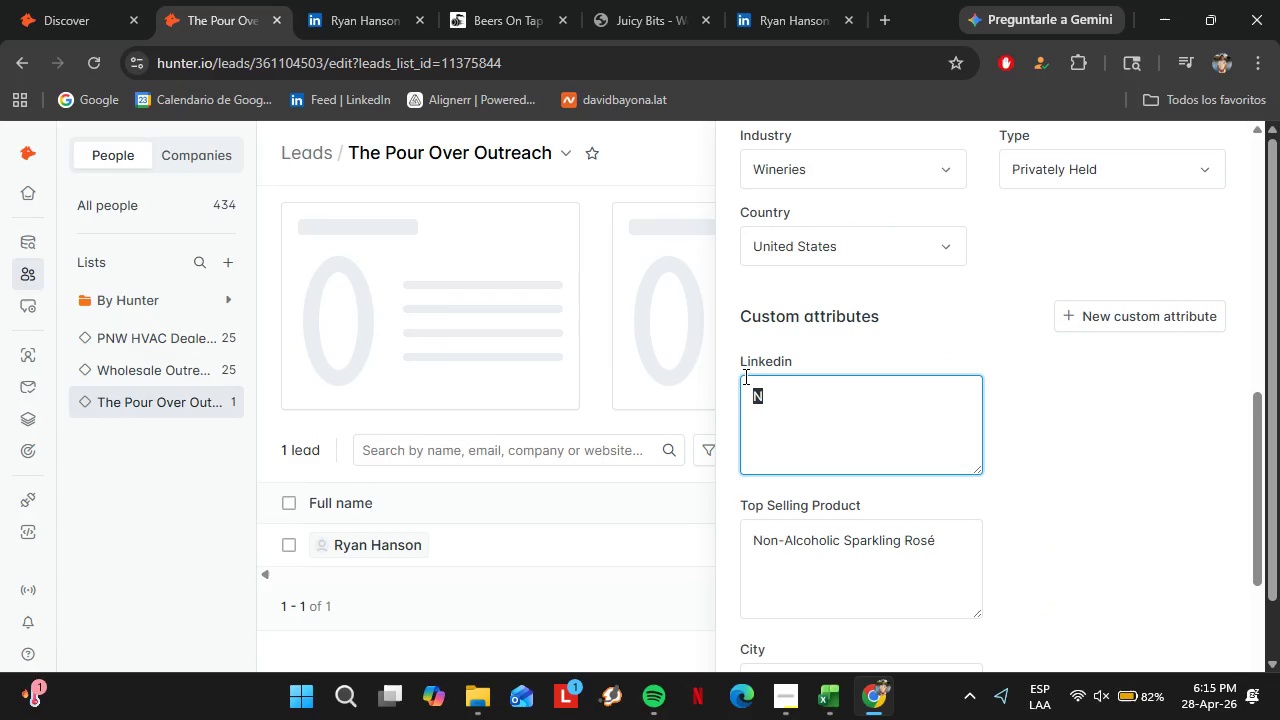 
key(Control+V)
 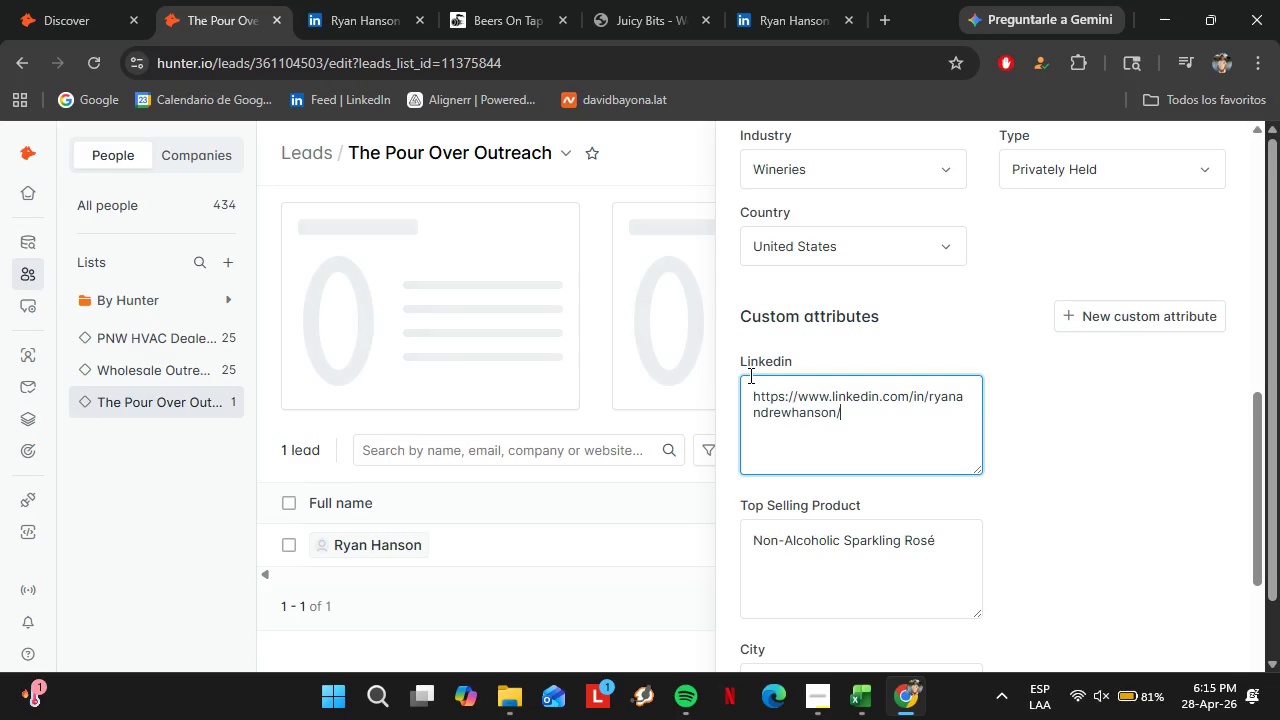 
scroll: coordinate [934, 589], scroll_direction: down, amount: 16.0
 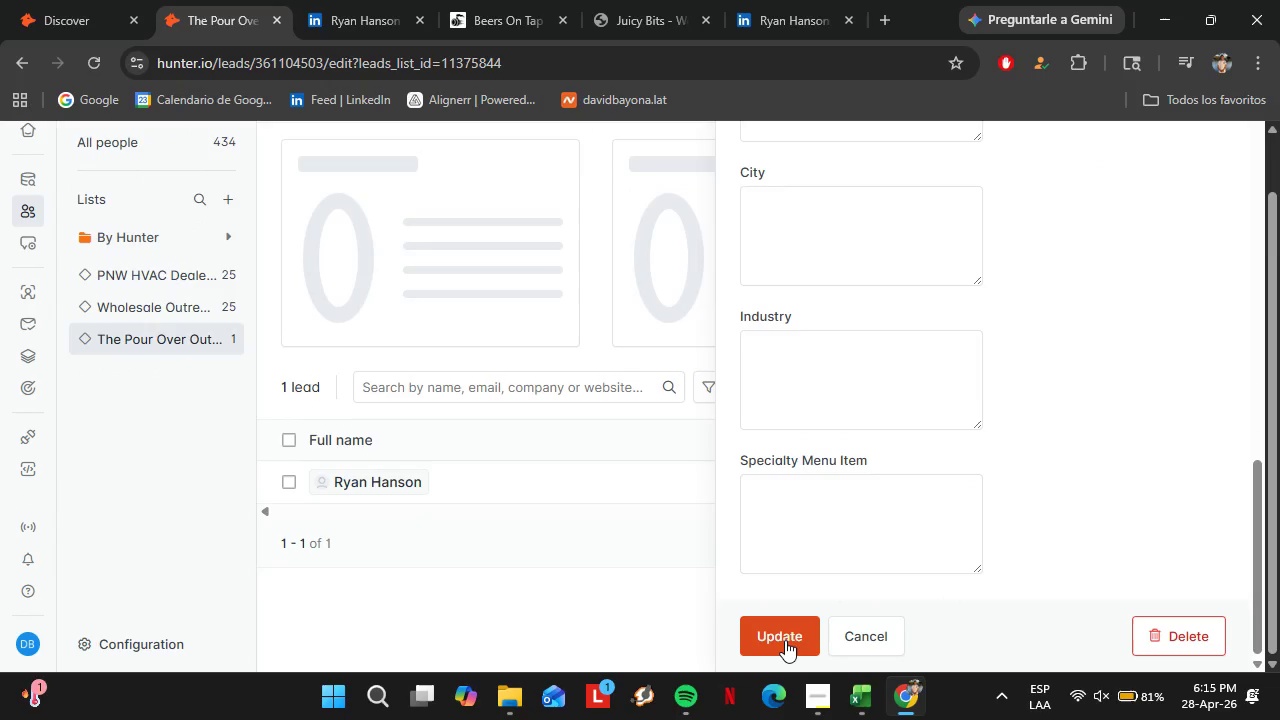 
left_click([784, 639])
 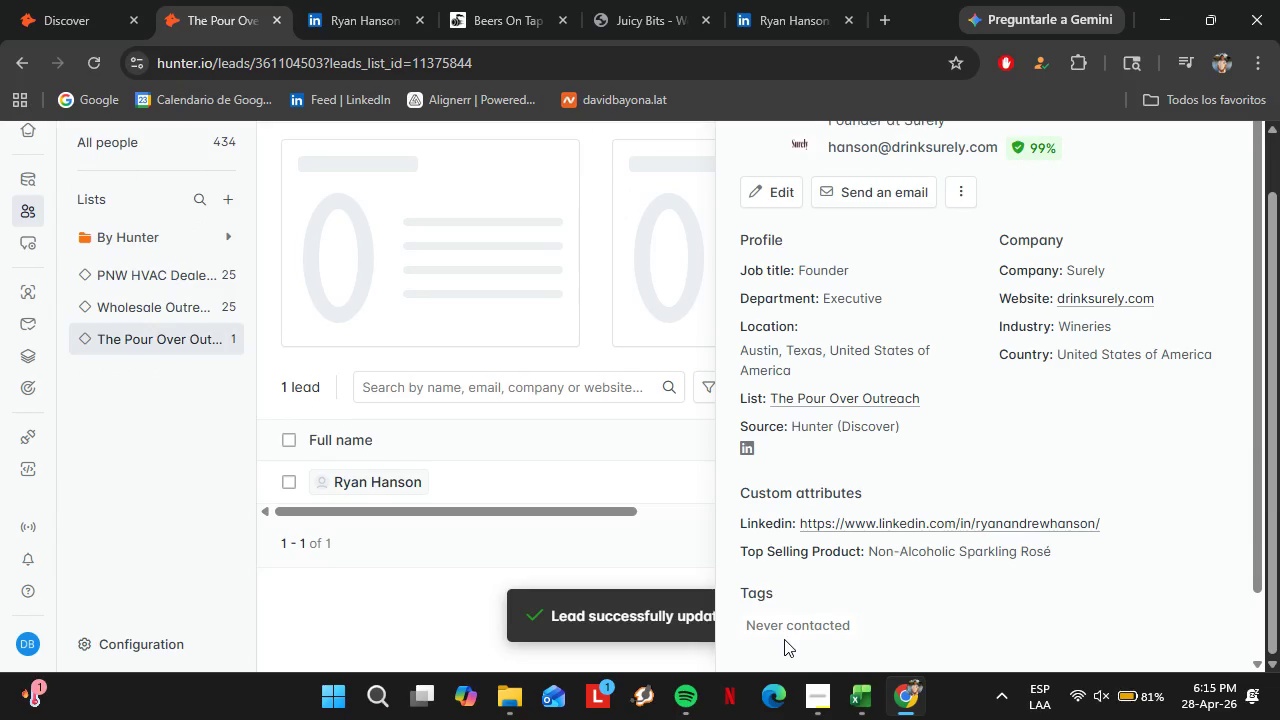 
wait(5.03)
 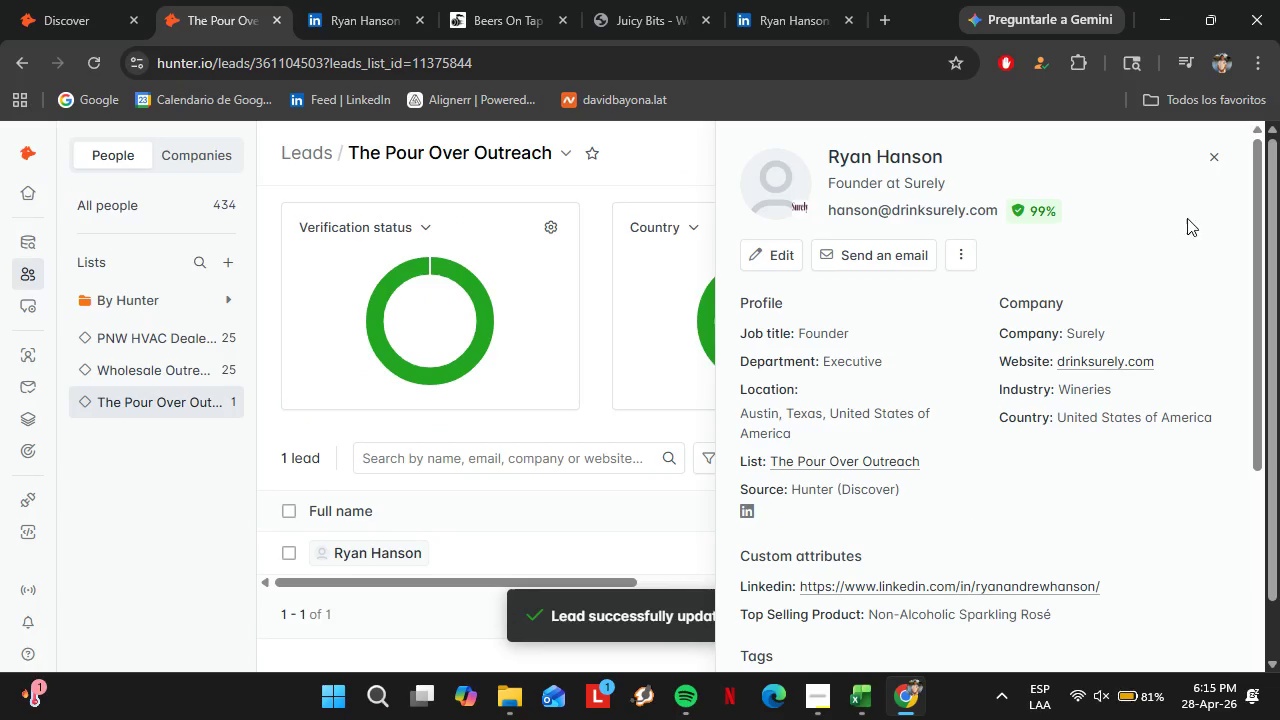 
left_click([1213, 157])
 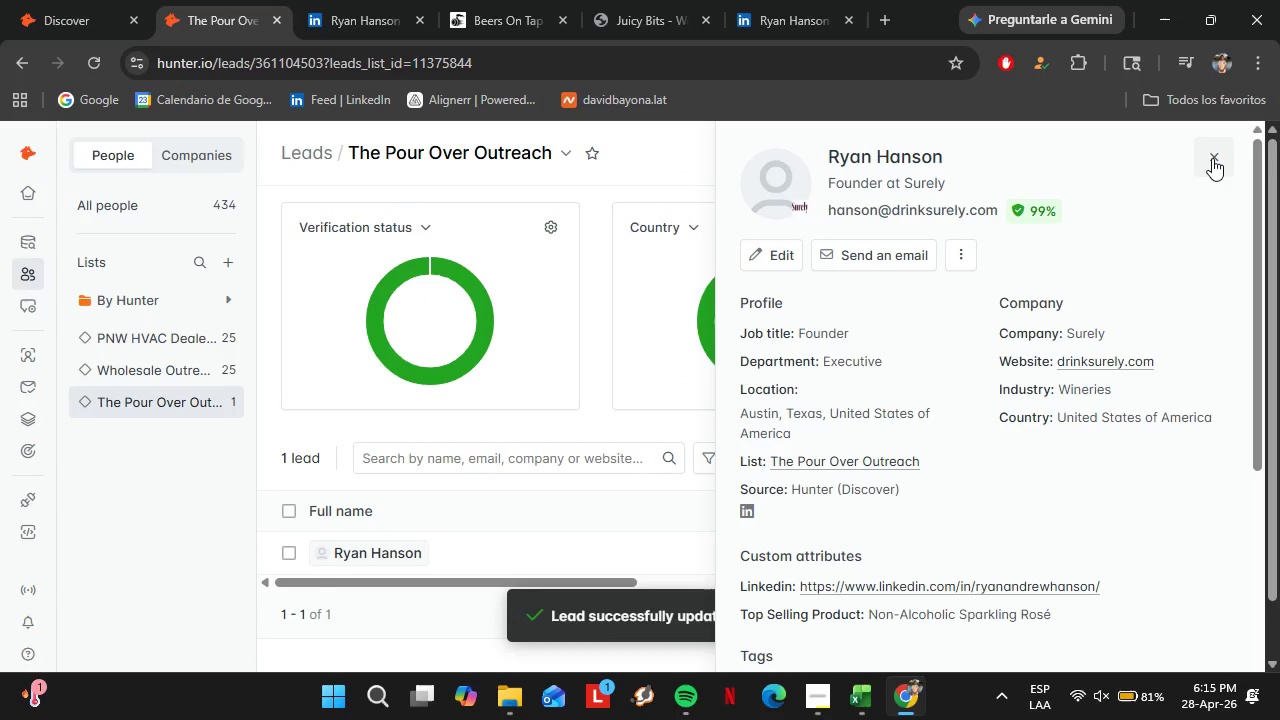 
scroll: coordinate [1173, 240], scroll_direction: up, amount: 3.0
 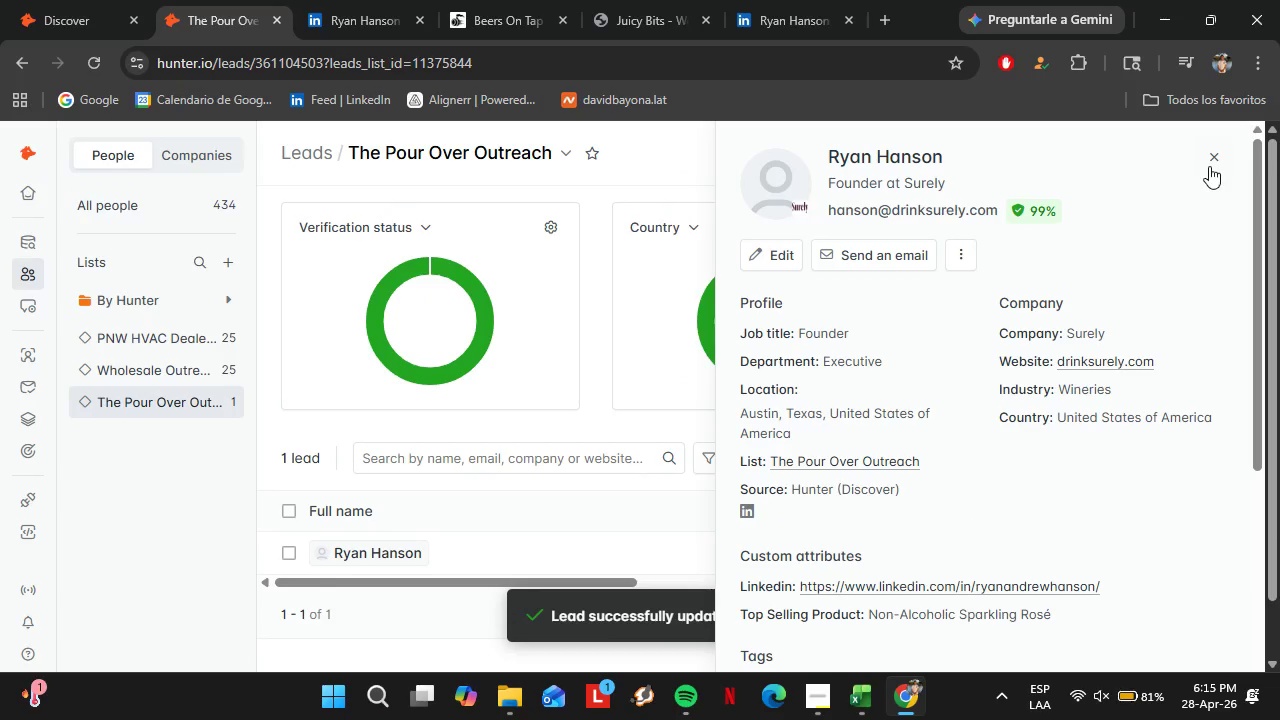 
left_click_drag(start_coordinate=[502, 523], to_coordinate=[309, 520])
 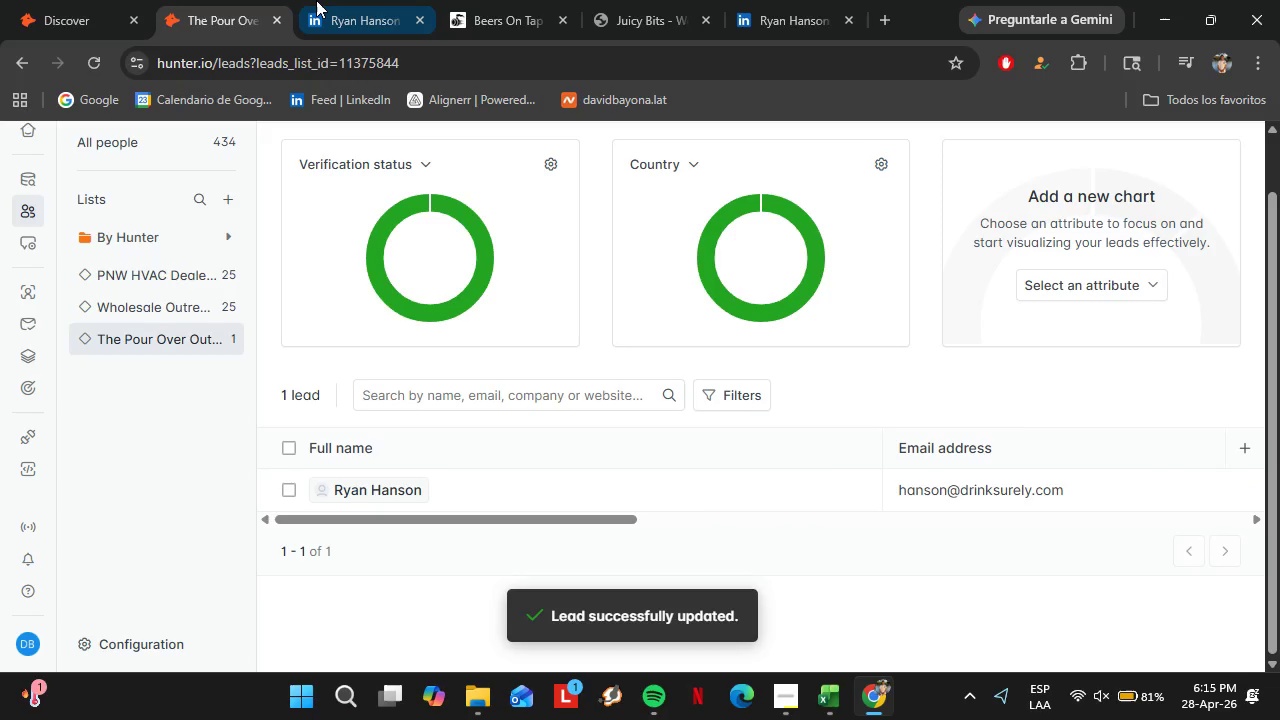 
scroll: coordinate [538, 522], scroll_direction: up, amount: 1.0
 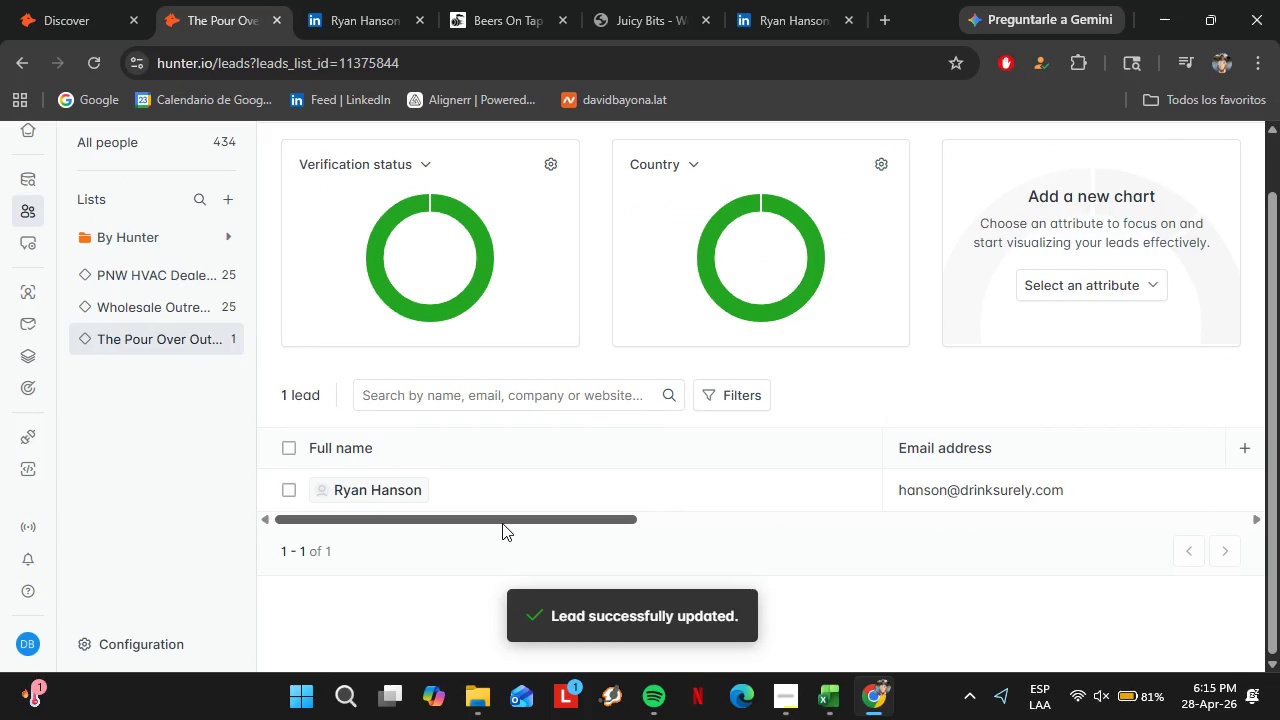 
left_click([333, 0])
 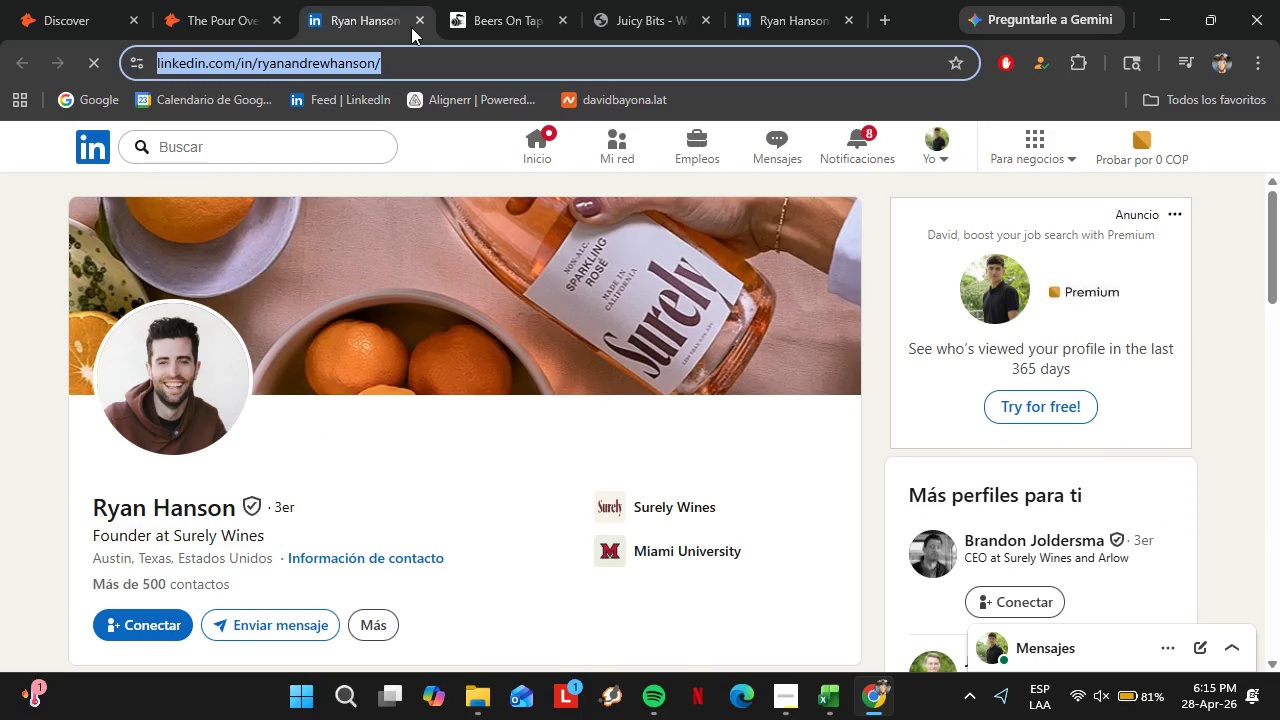 
left_click([415, 23])
 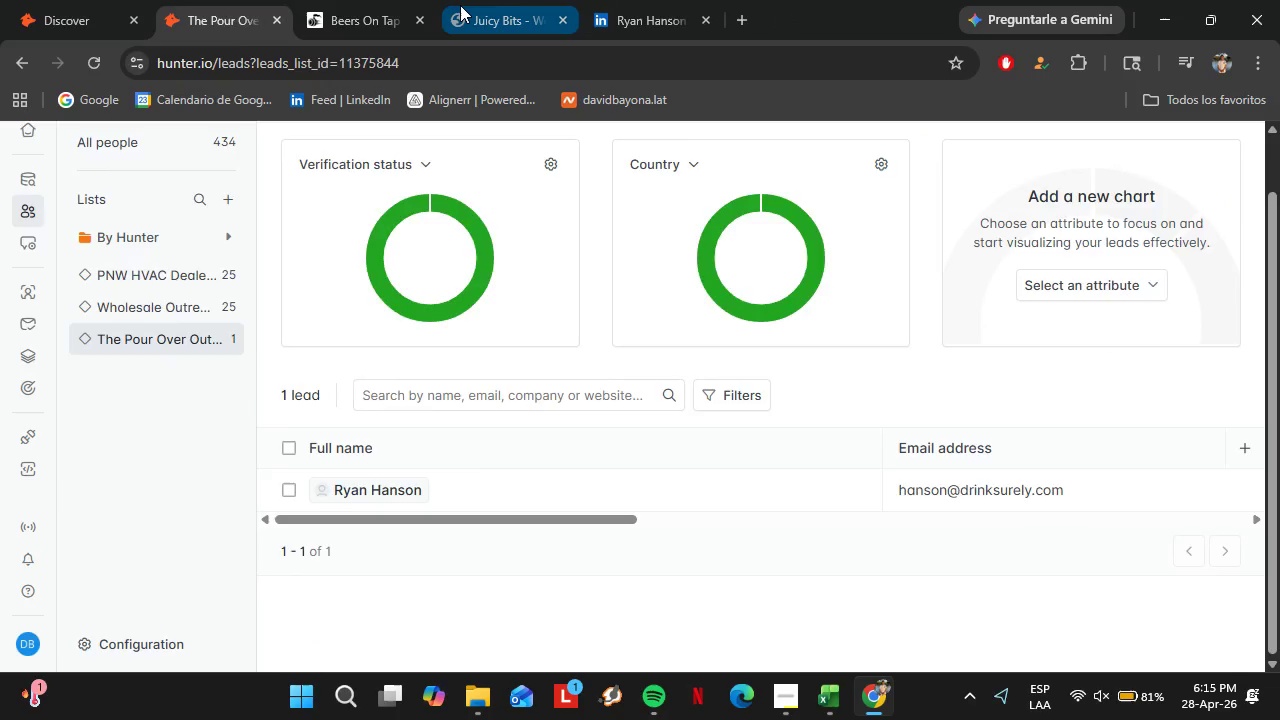 
left_click([460, 5])
 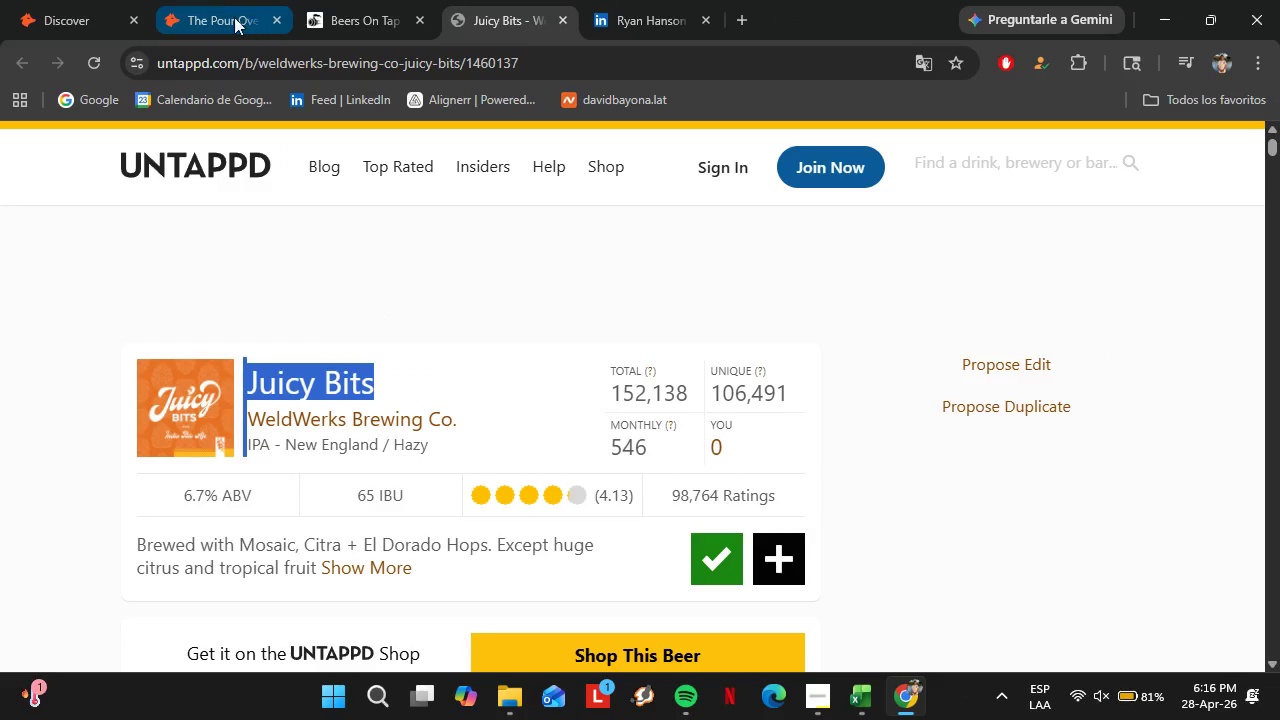 
left_click([218, 13])
 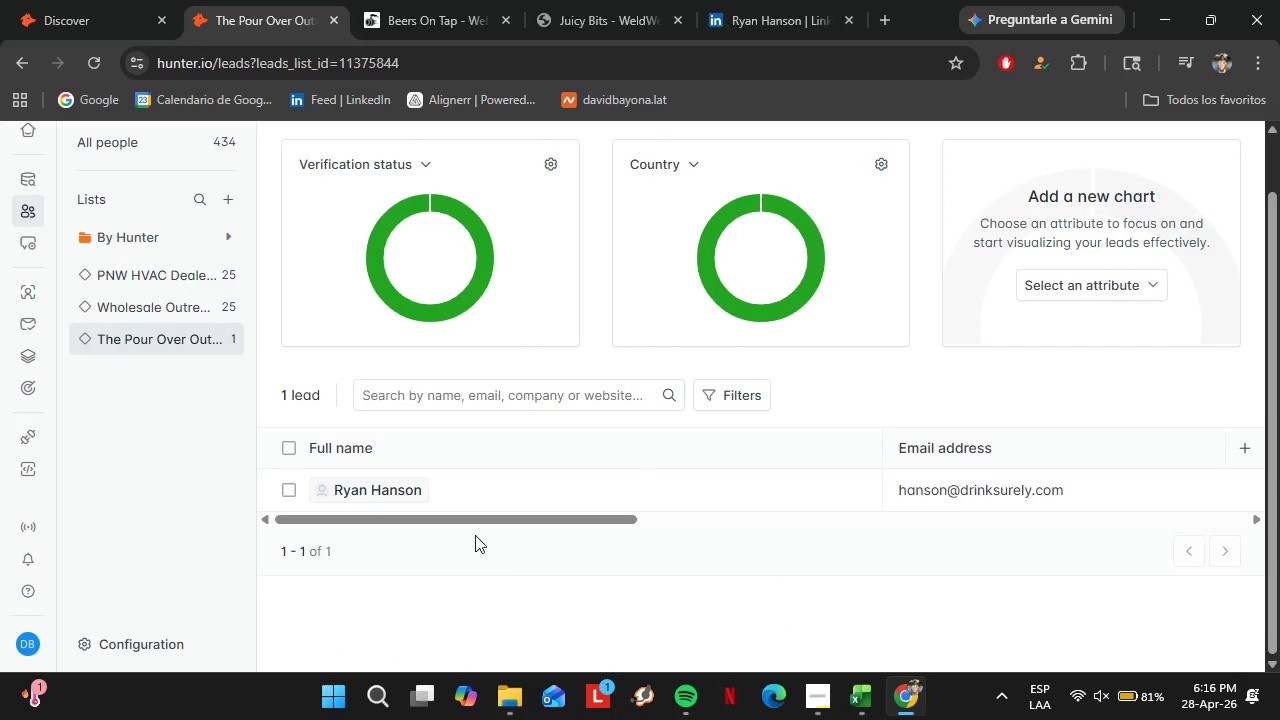 
left_click_drag(start_coordinate=[465, 523], to_coordinate=[943, 574])
 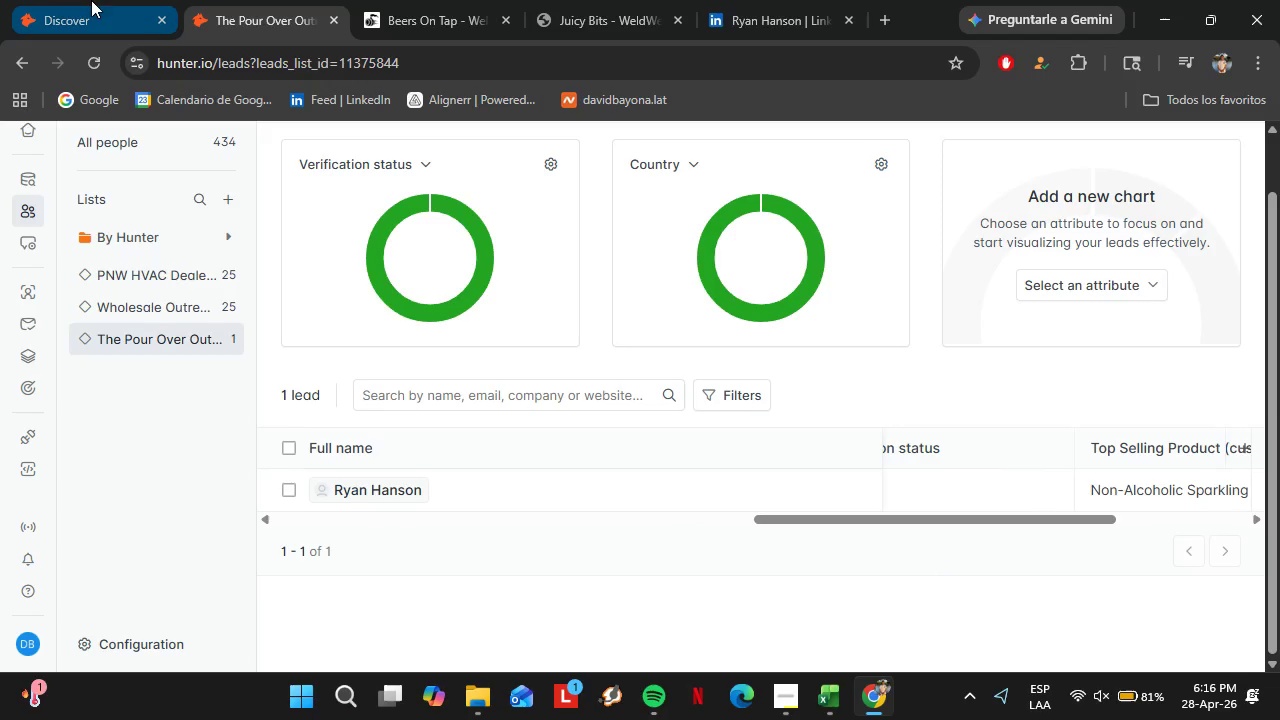 
left_click([89, 0])
 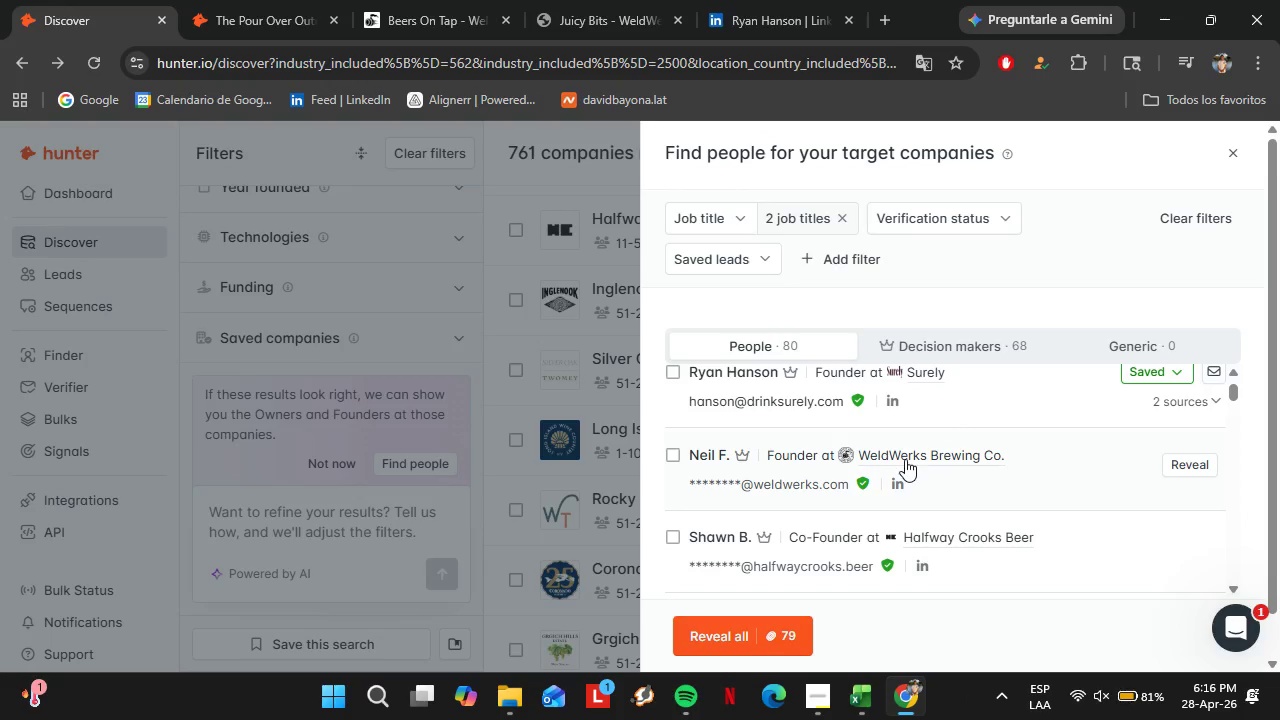 
left_click([424, 1])
 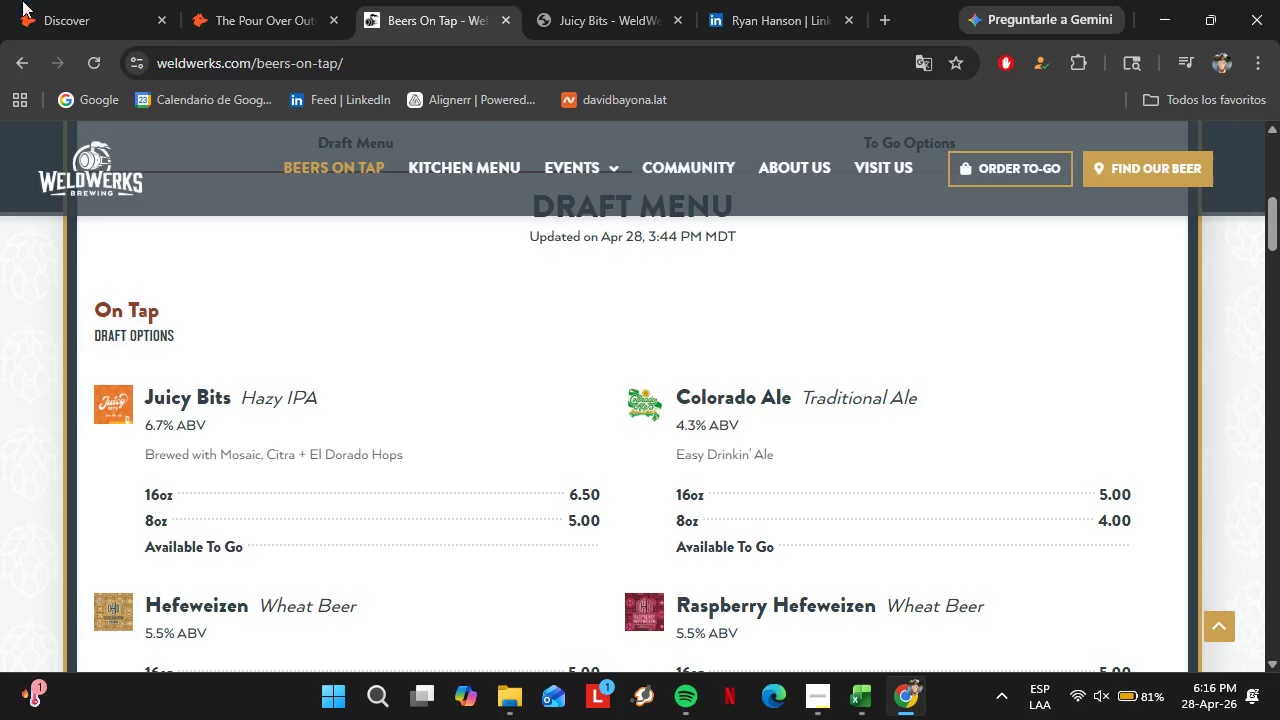 
left_click([58, 0])
 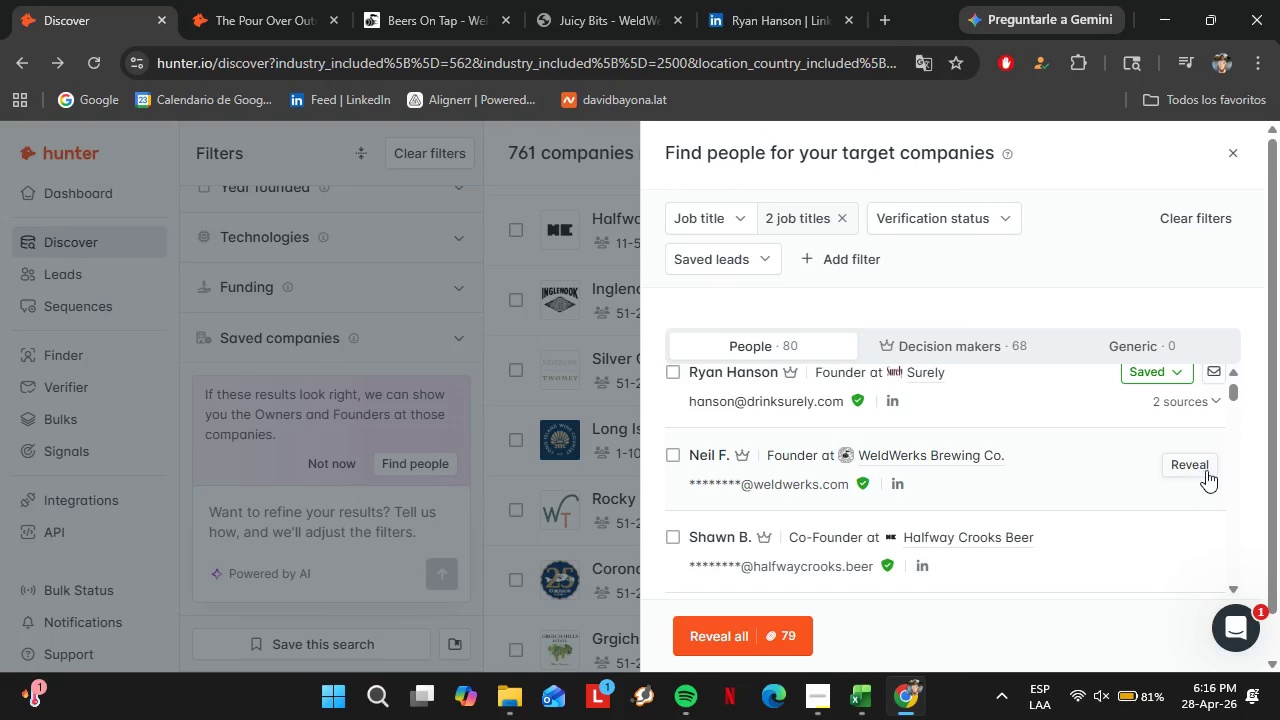 
left_click([1190, 469])
 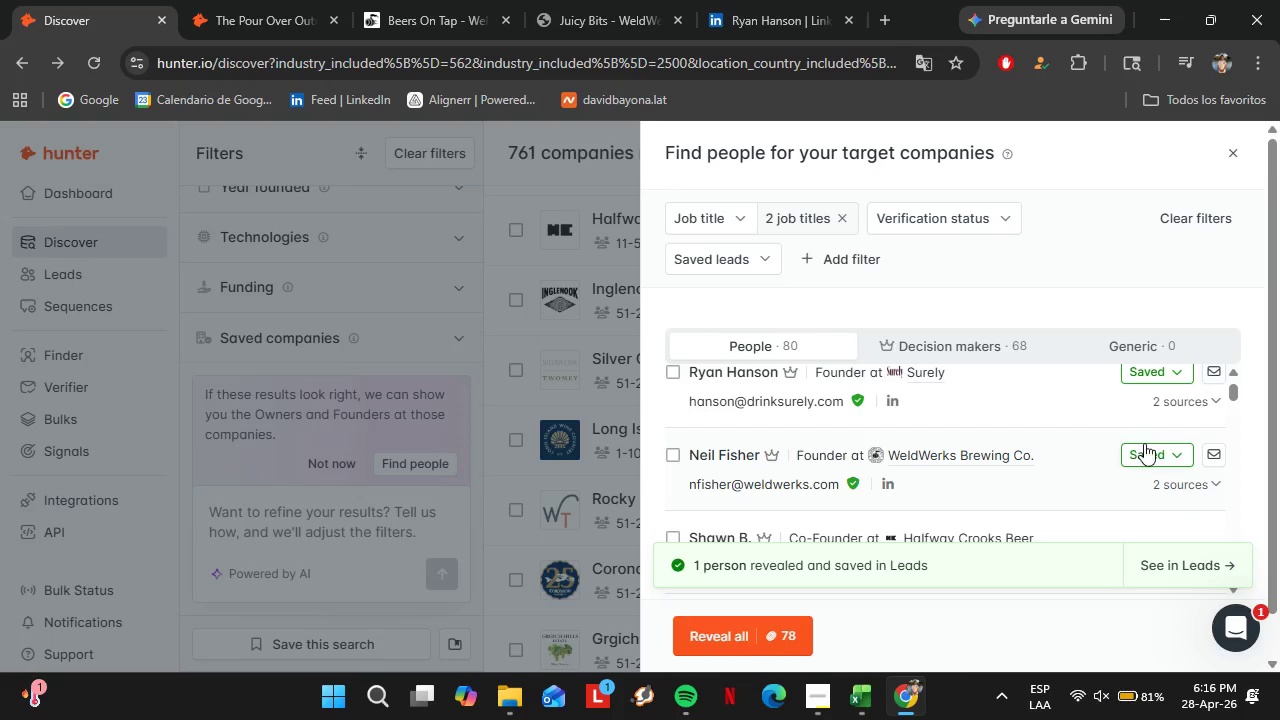 
left_click([1155, 450])
 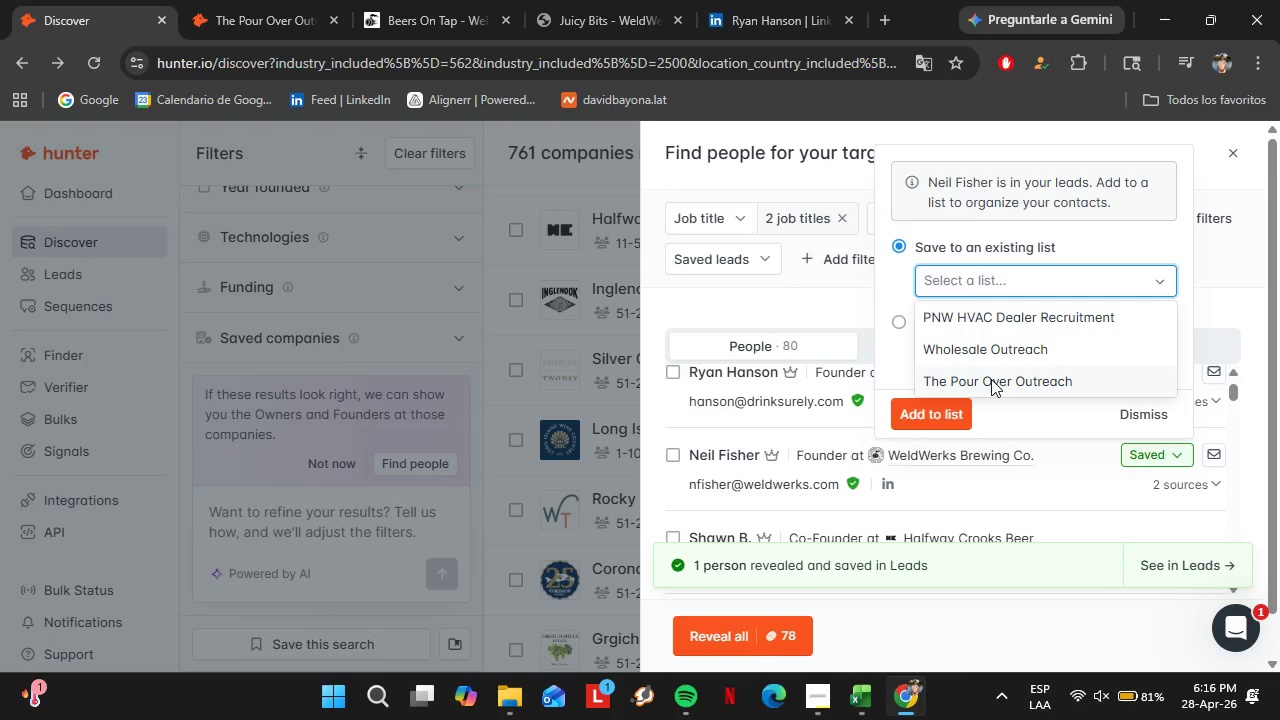 
double_click([930, 410])
 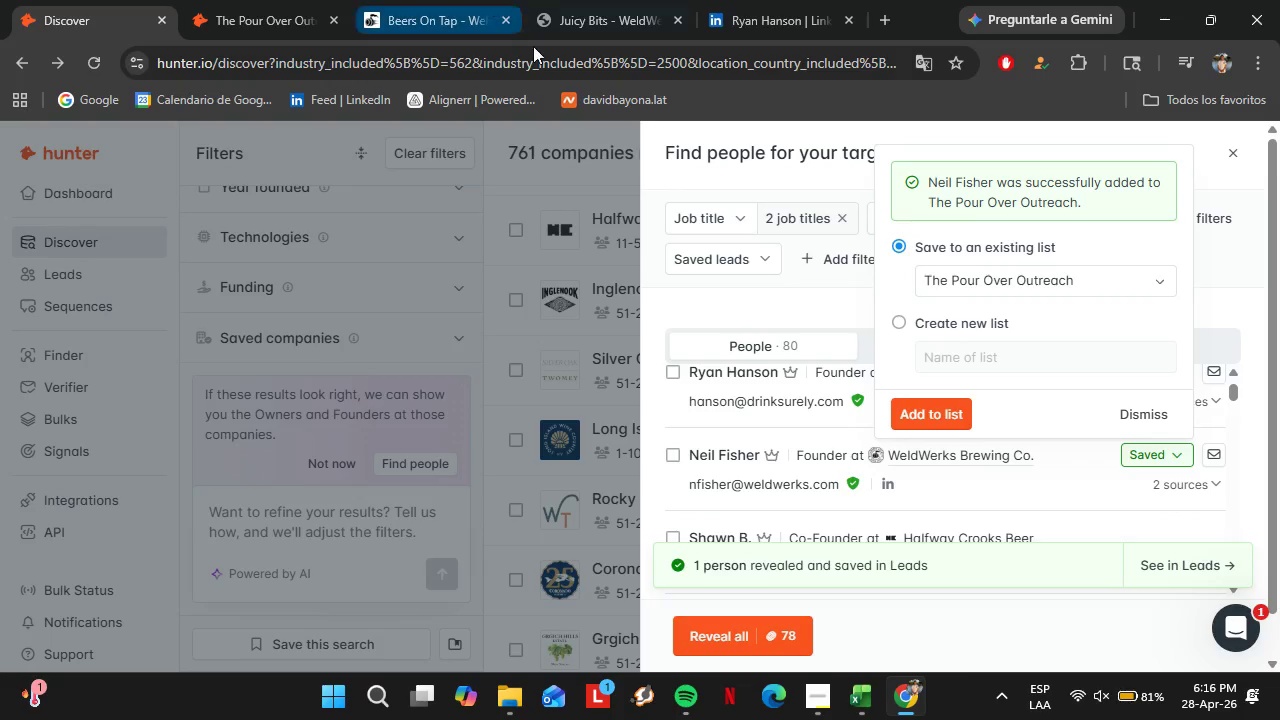 
left_click([300, 0])
 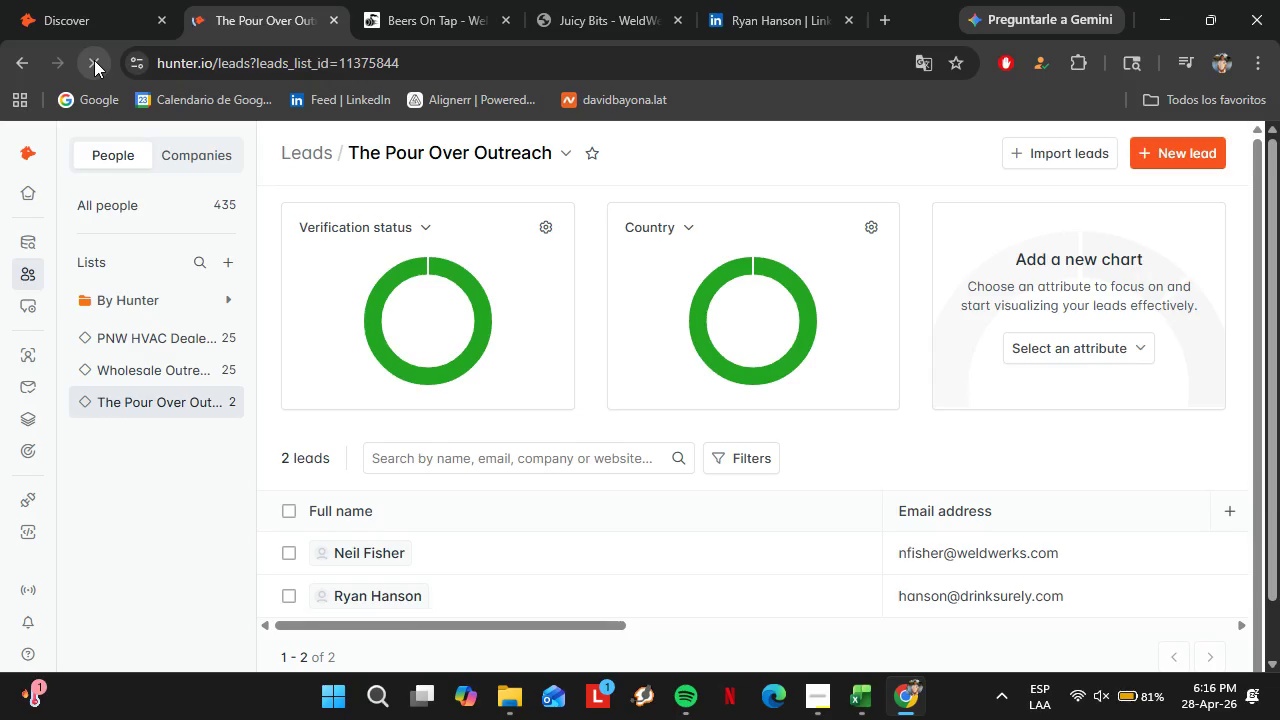 
wait(12.64)
 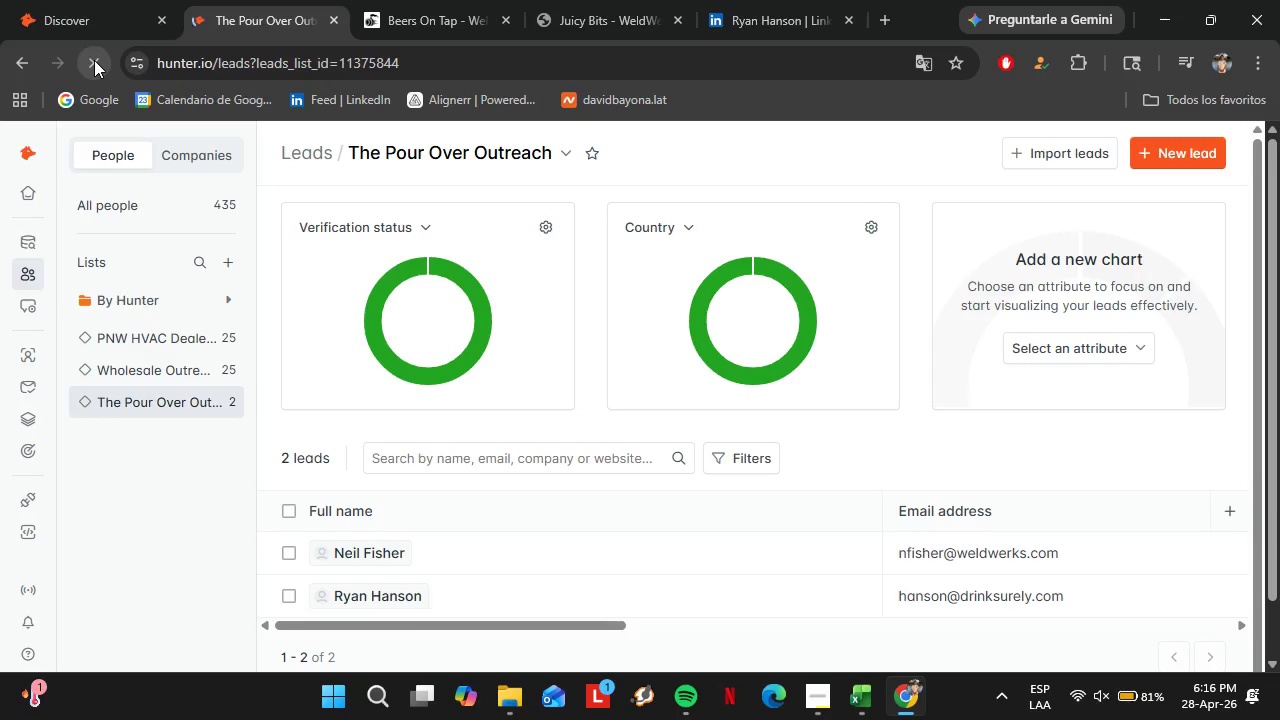 
left_click_drag(start_coordinate=[410, 626], to_coordinate=[387, 605])
 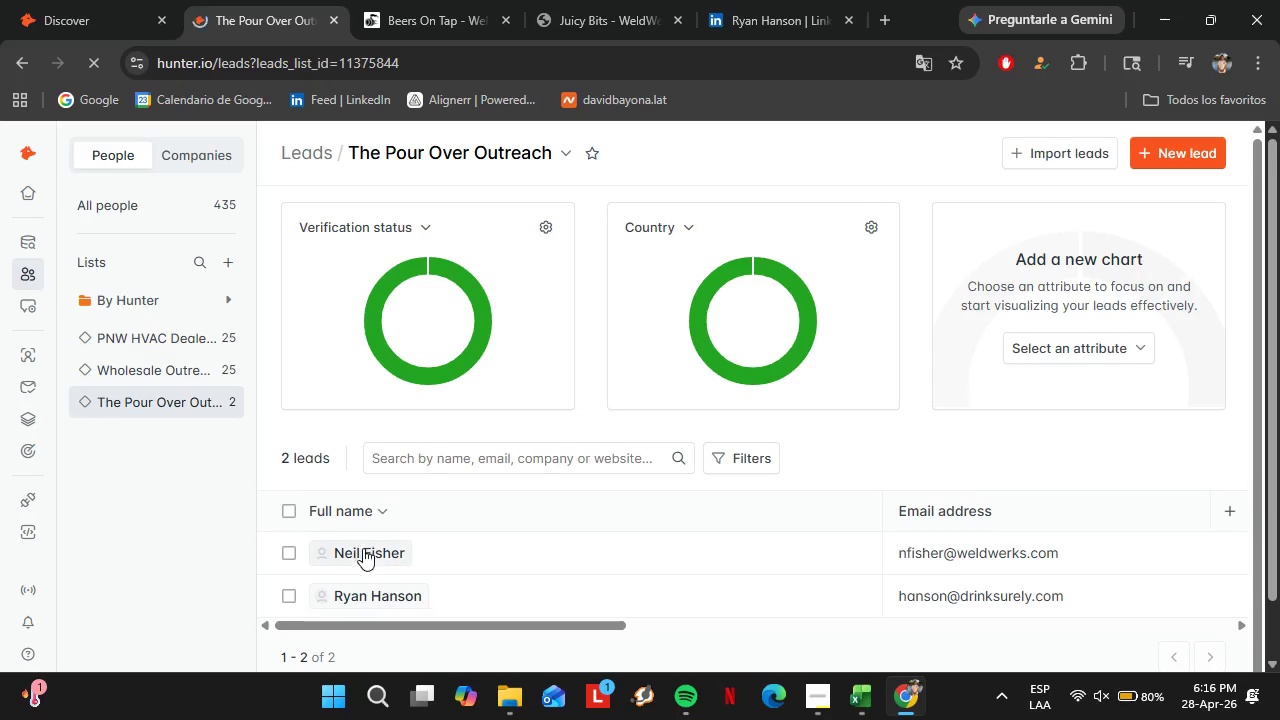 
left_click([364, 549])
 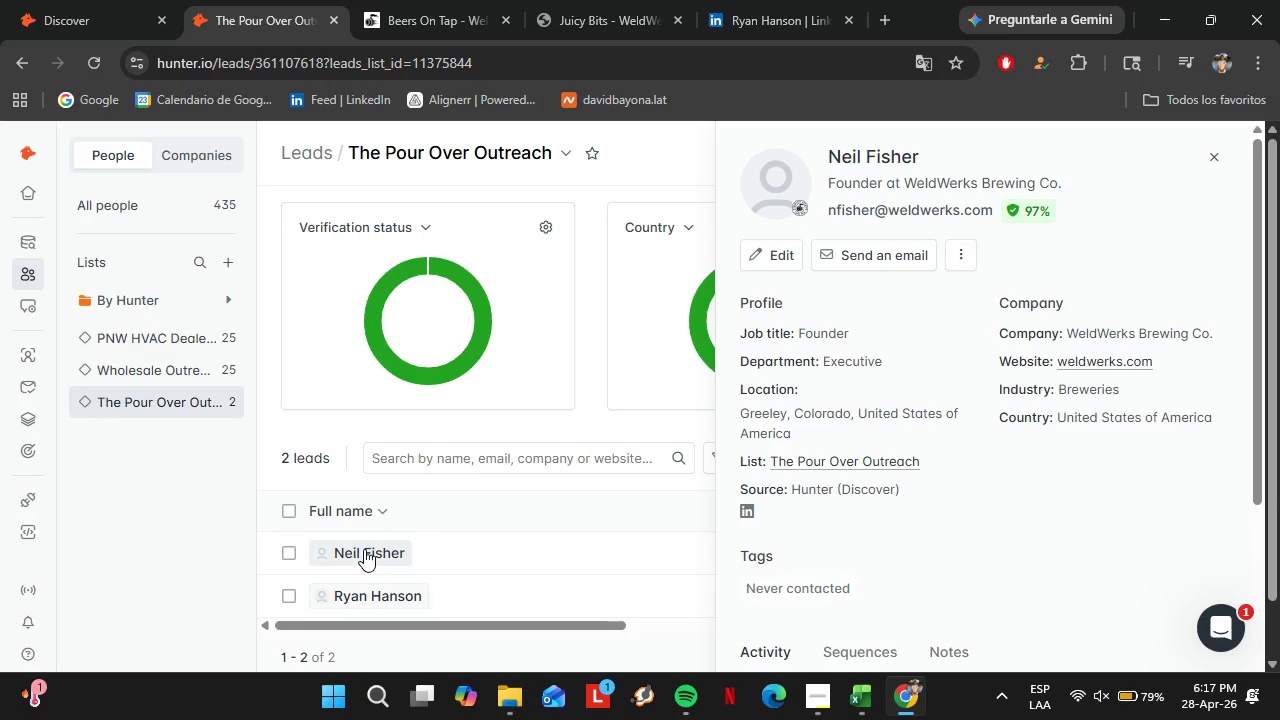 
wait(37.58)
 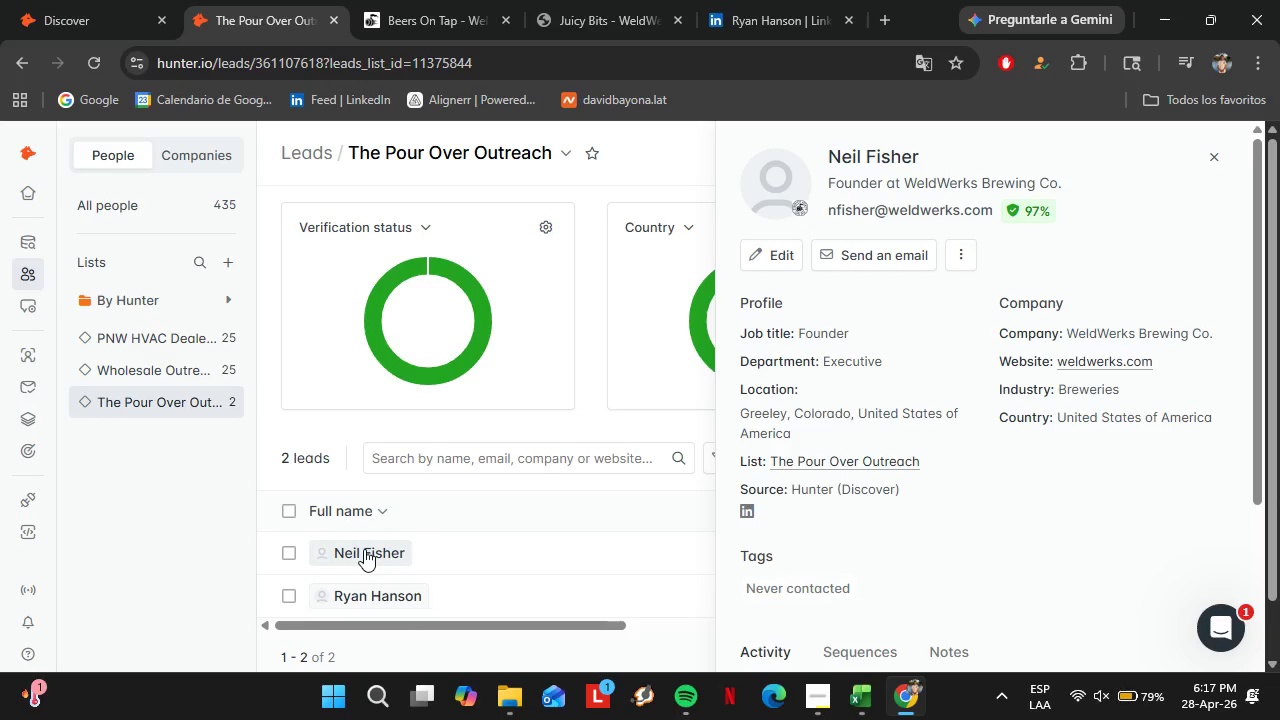 
right_click([753, 515])
 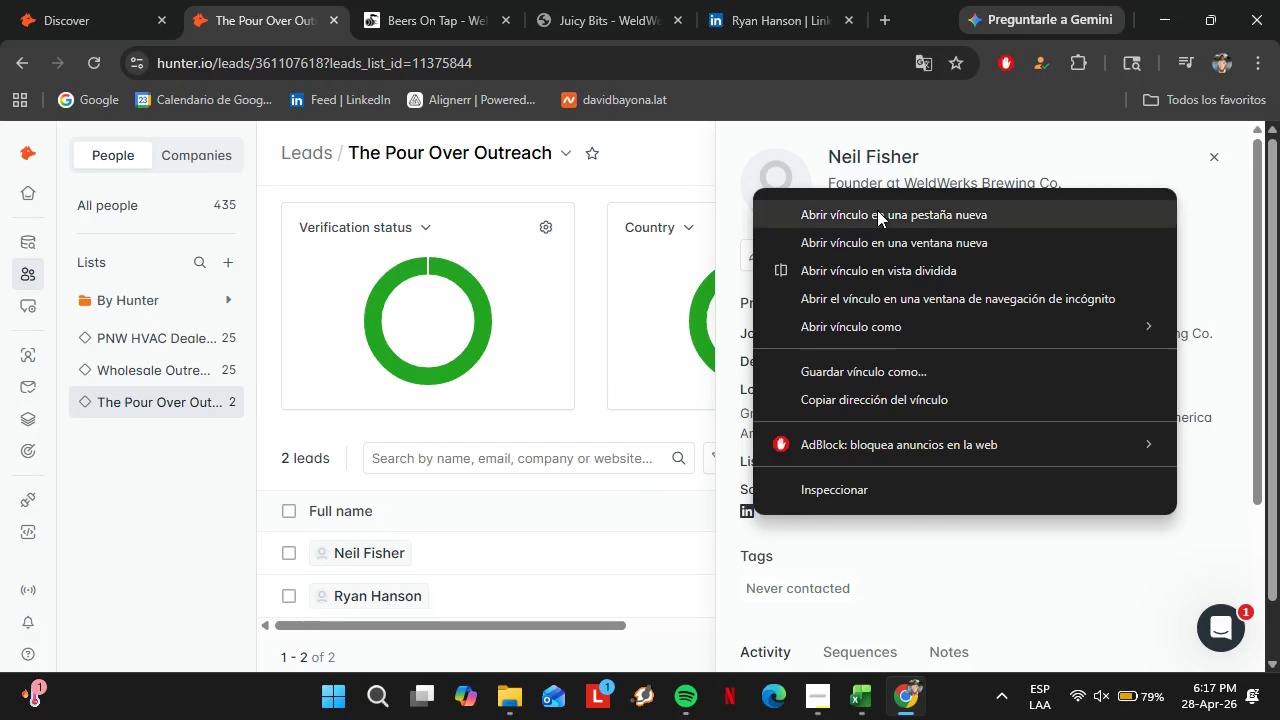 
left_click([877, 210])
 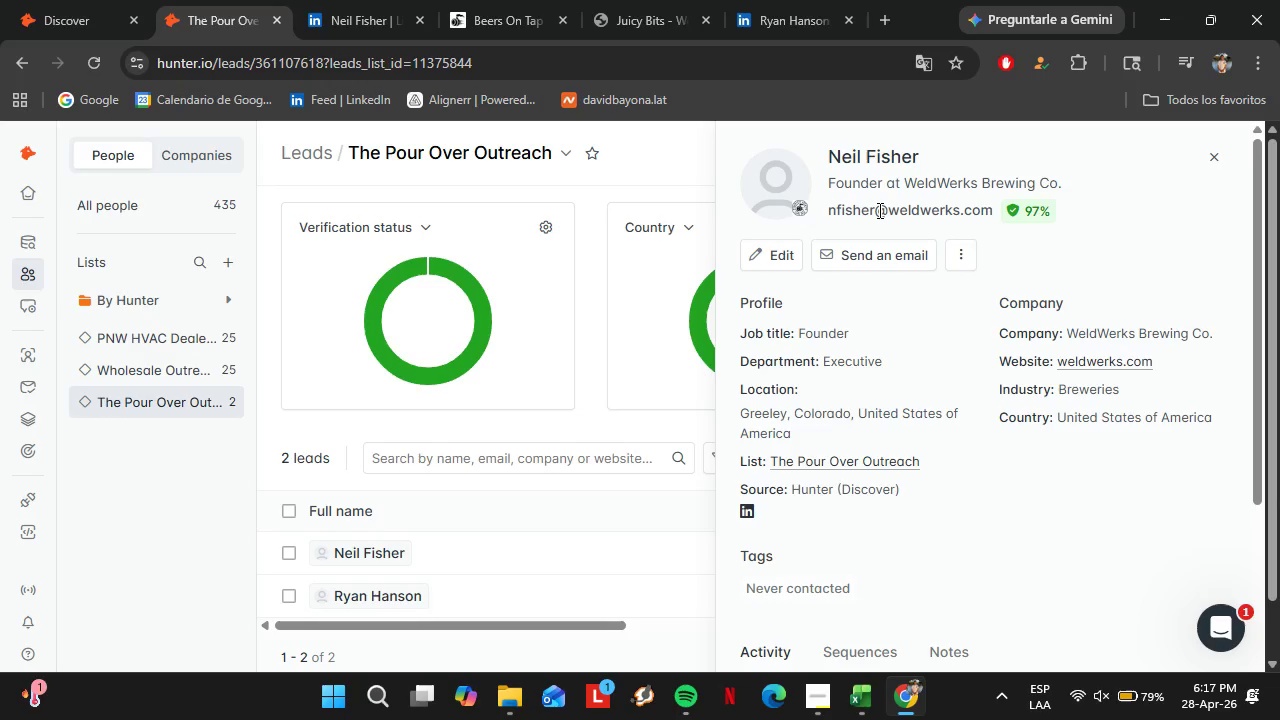 
wait(15.94)
 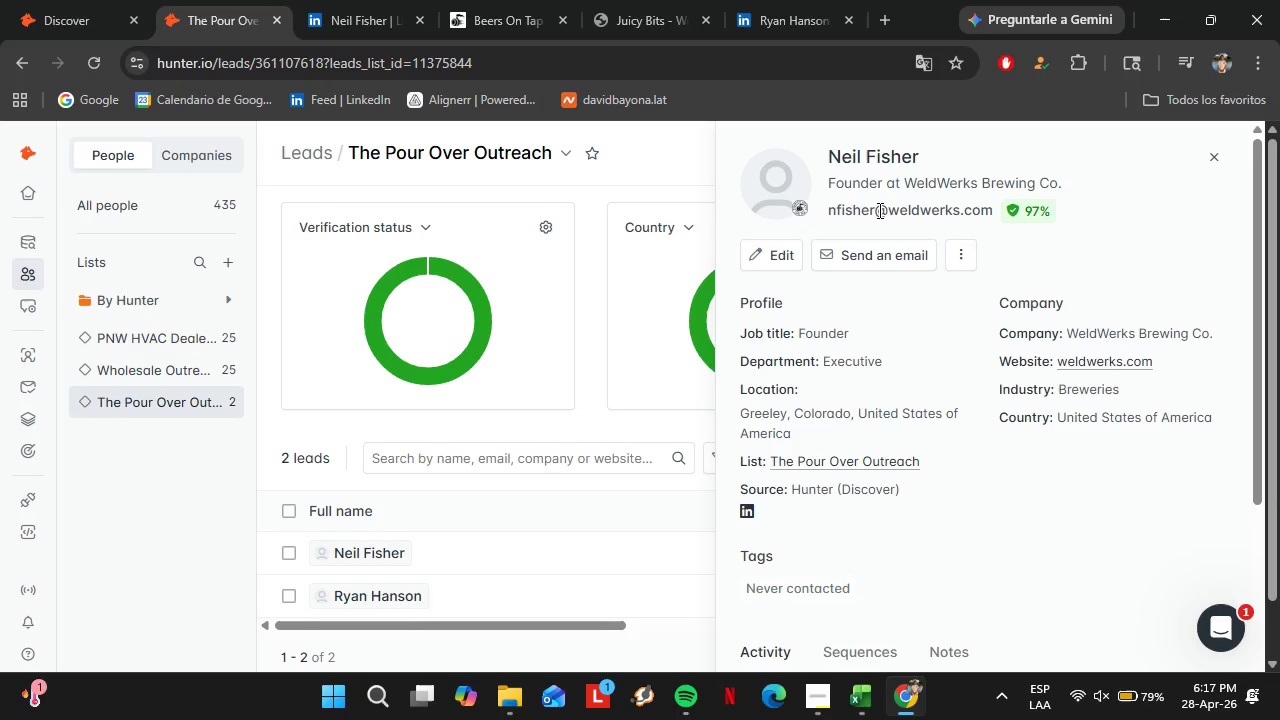 
left_click([345, 0])
 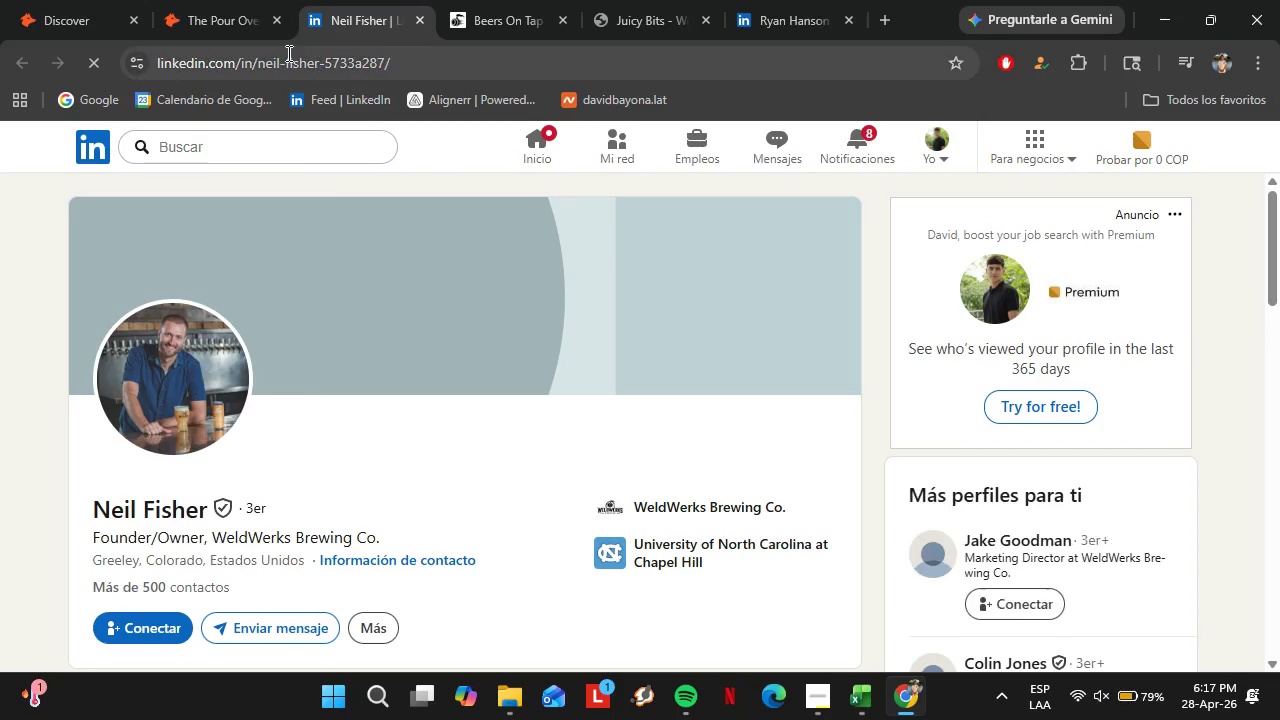 
left_click([285, 63])
 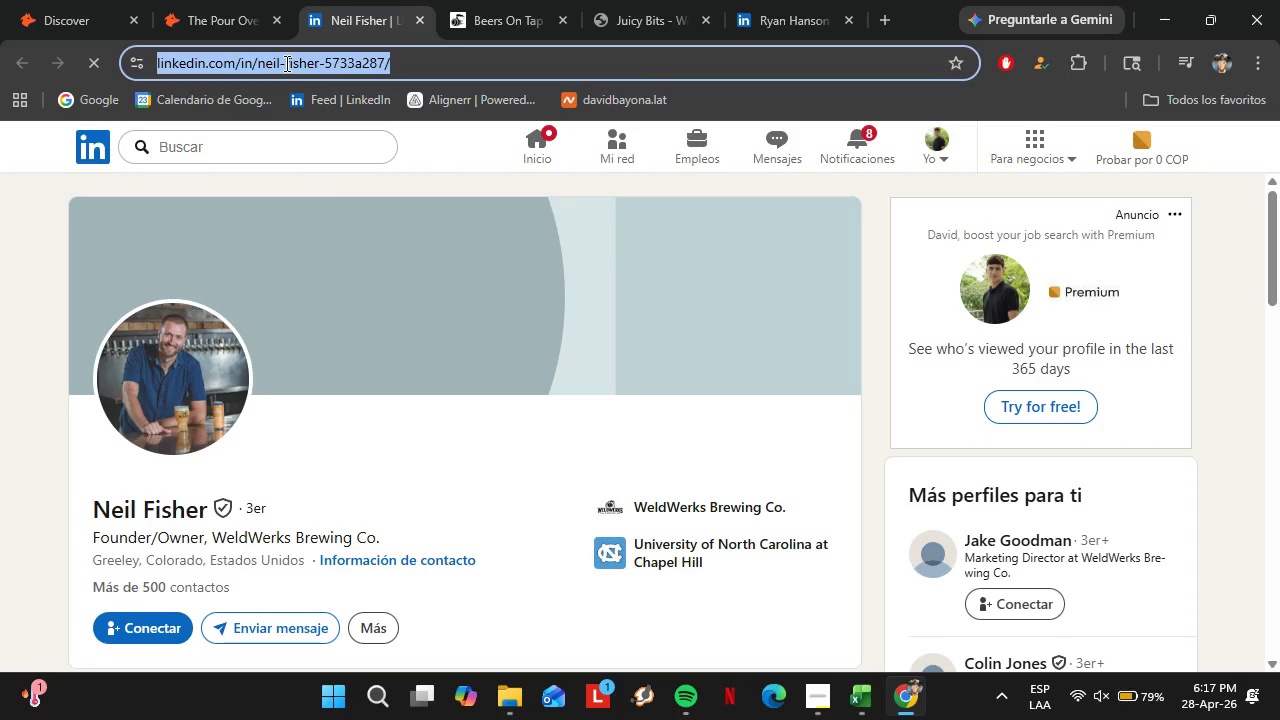 
key(Control+C)
 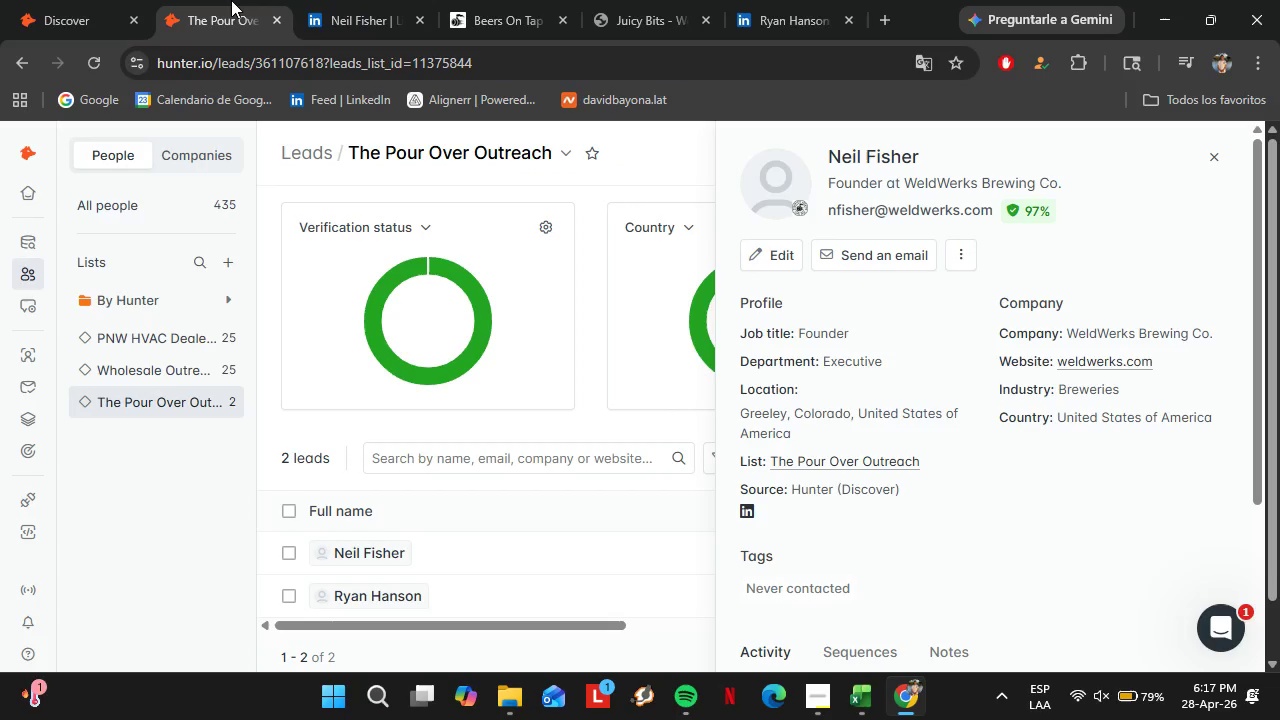 
left_click([231, 0])
 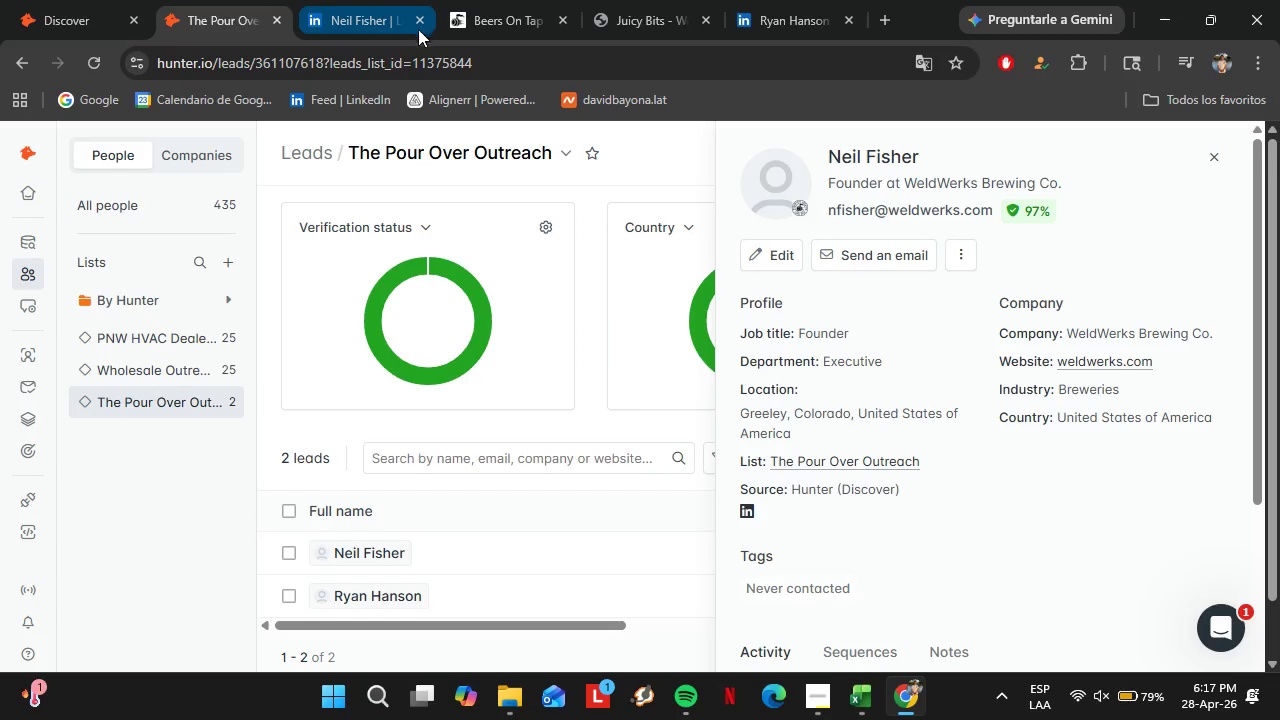 
left_click([417, 19])
 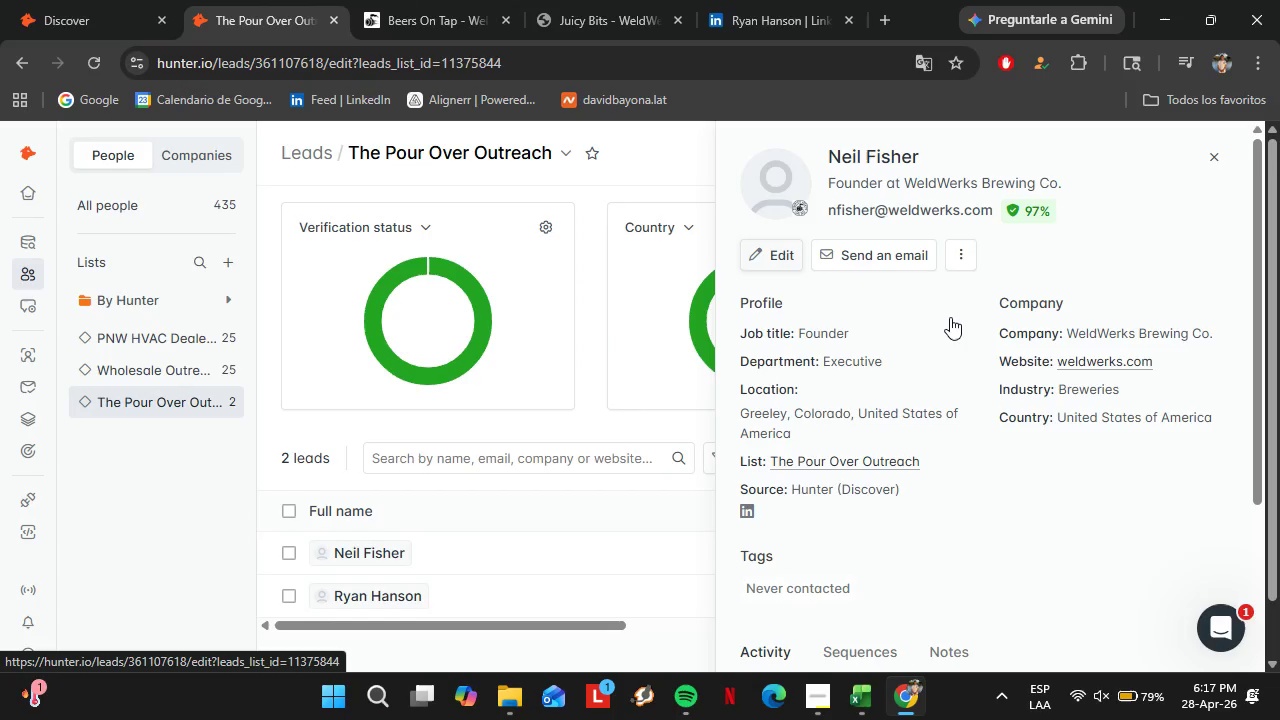 
wait(5.08)
 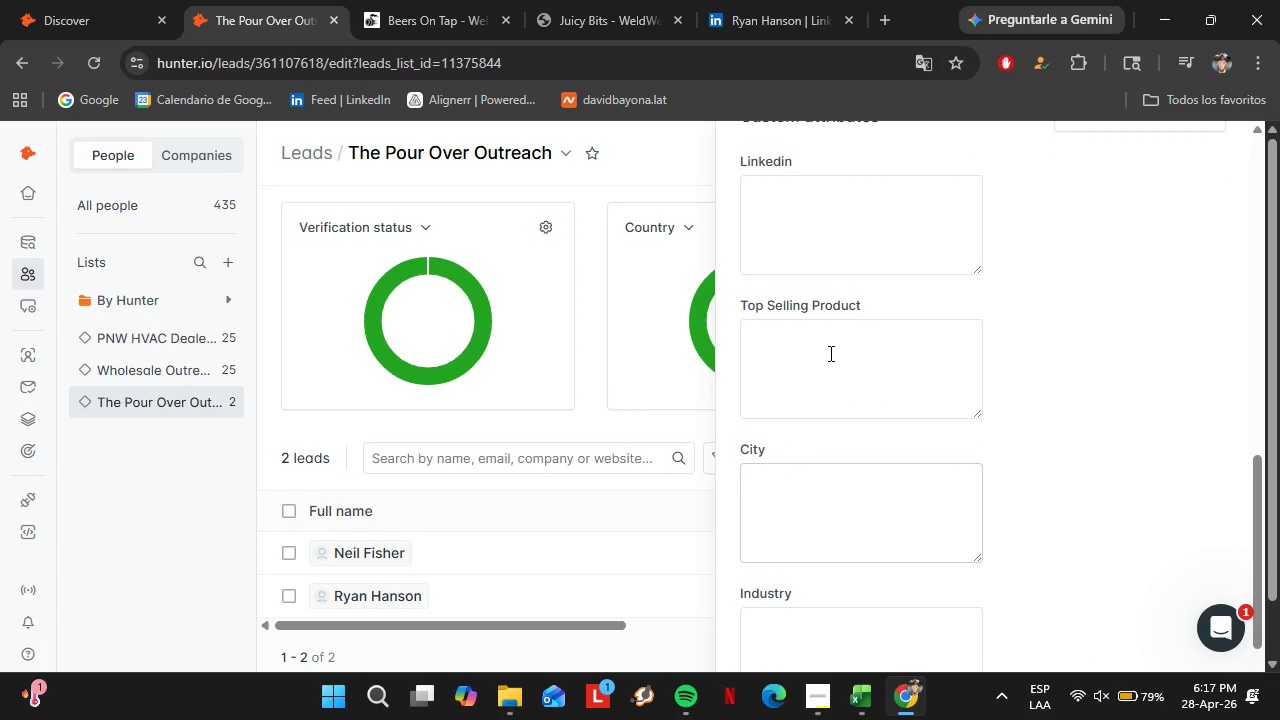 
left_click([824, 355])
 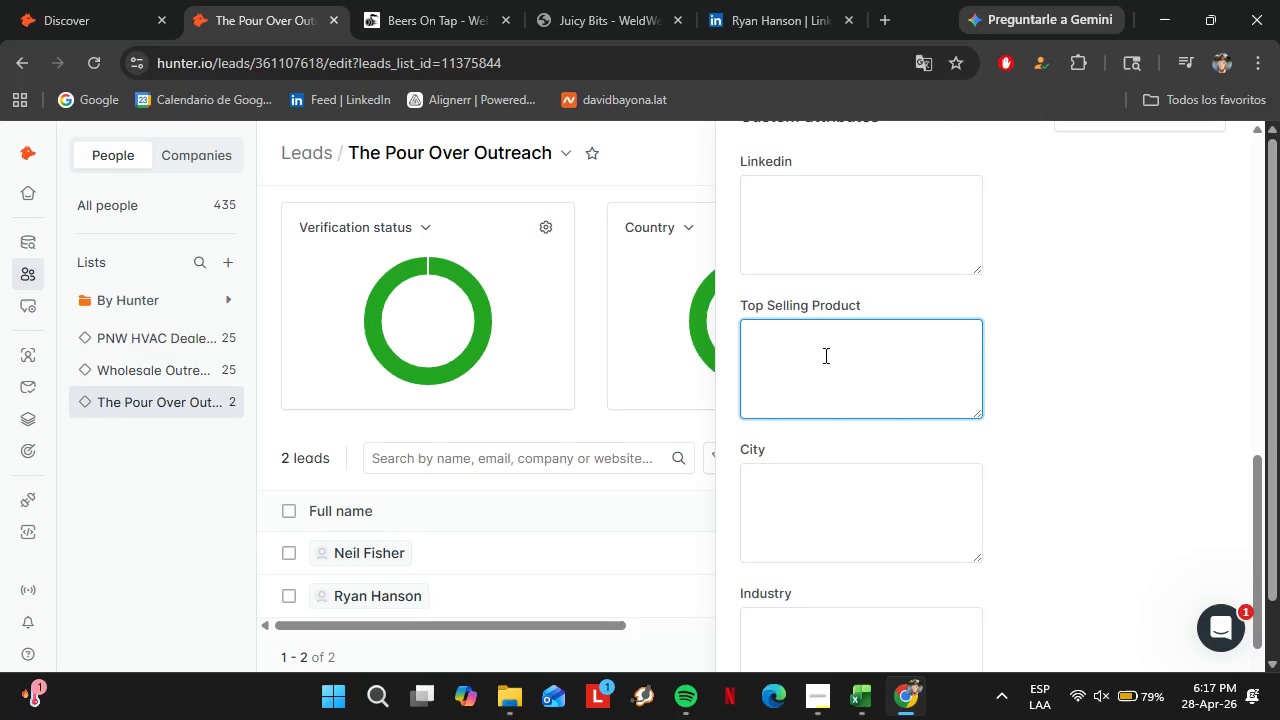 
scroll: coordinate [961, 399], scroll_direction: down, amount: 12.0
 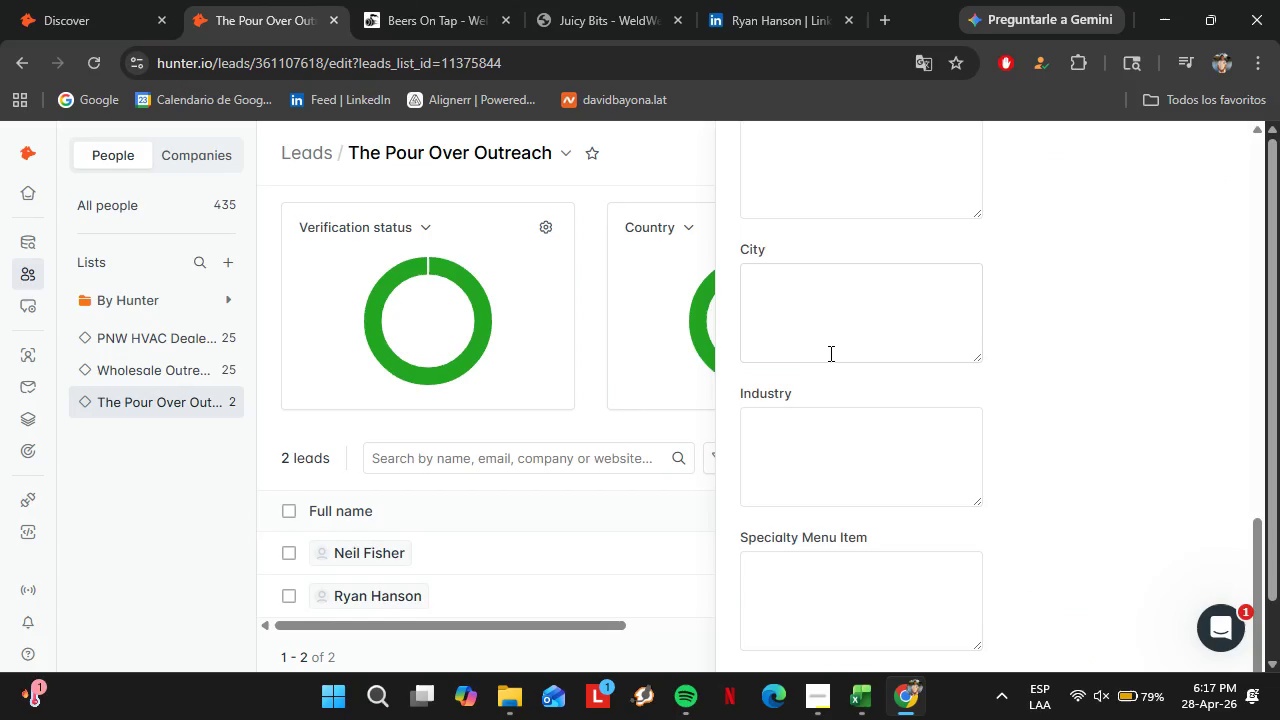 
scroll: coordinate [829, 353], scroll_direction: up, amount: 2.0
 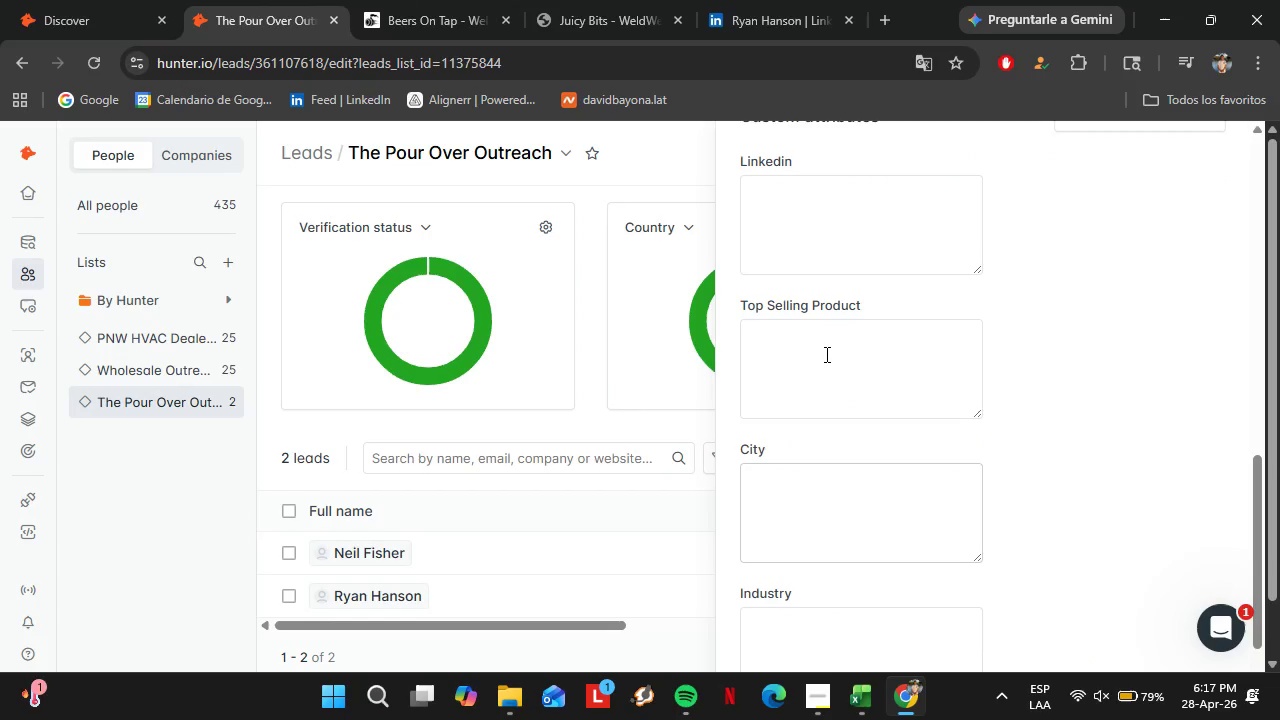 
key(Control+V)
 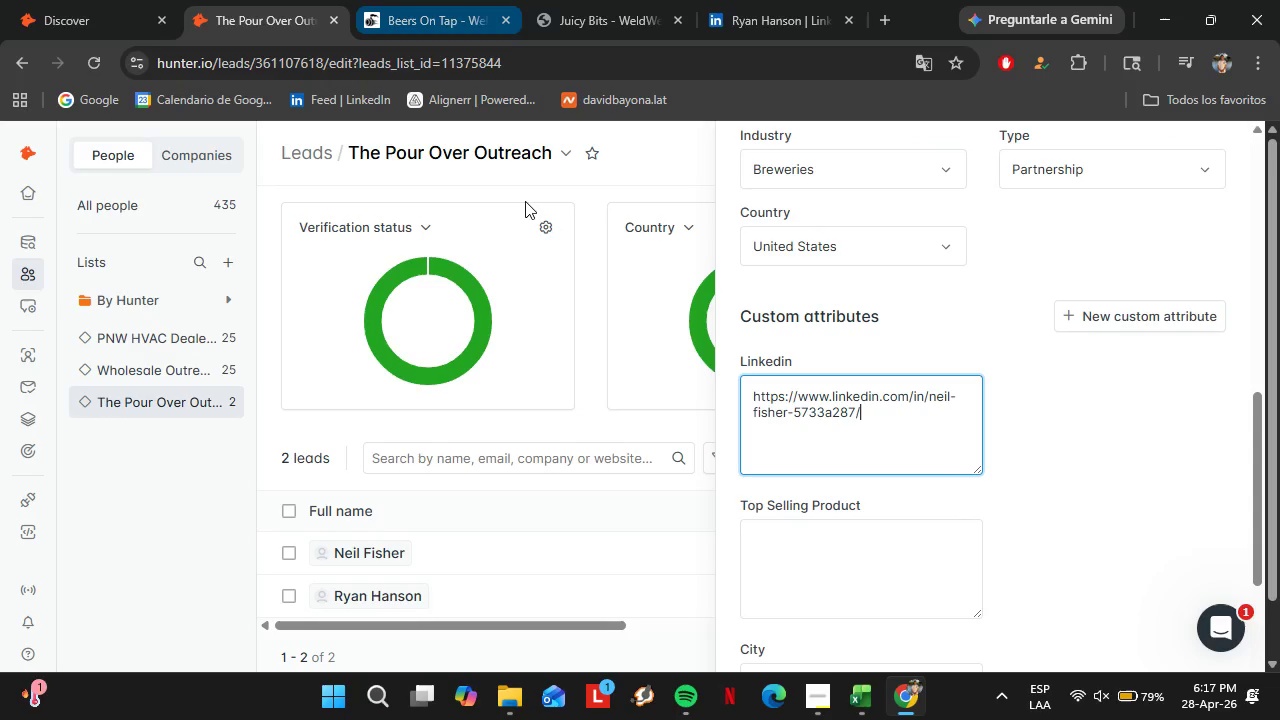 
scroll: coordinate [824, 355], scroll_direction: up, amount: 2.0
 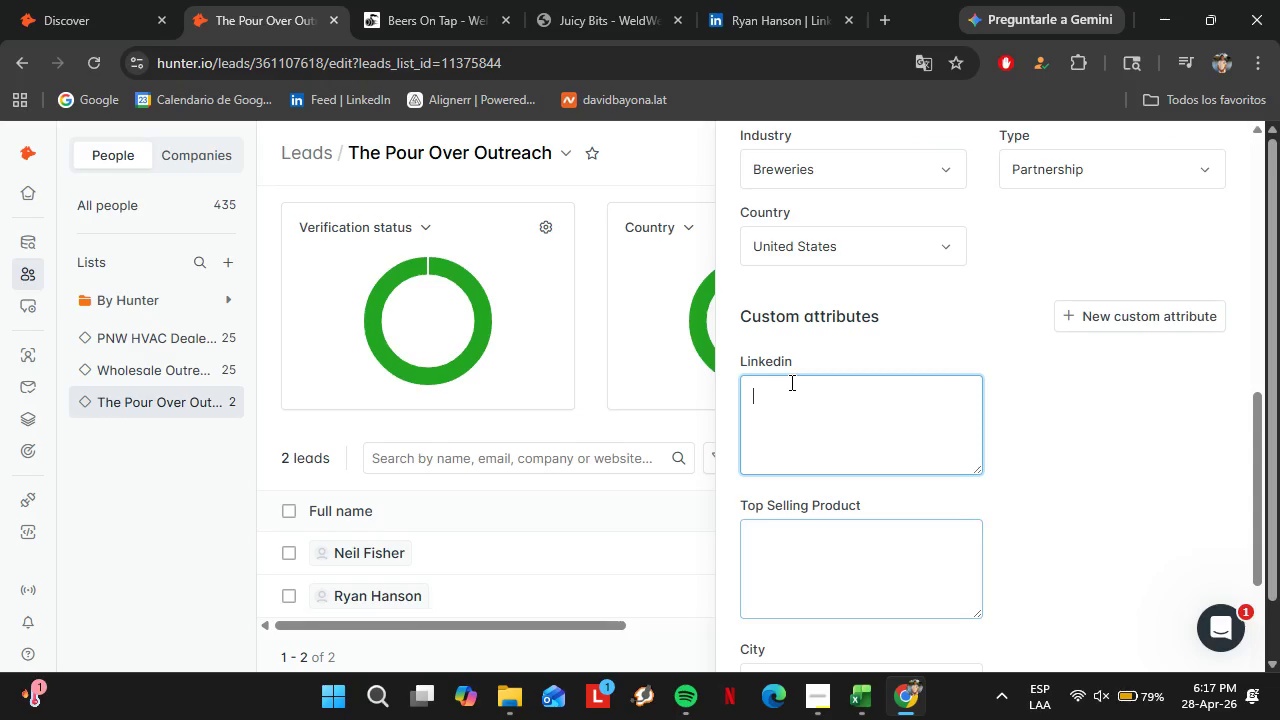 
left_click([478, 0])
 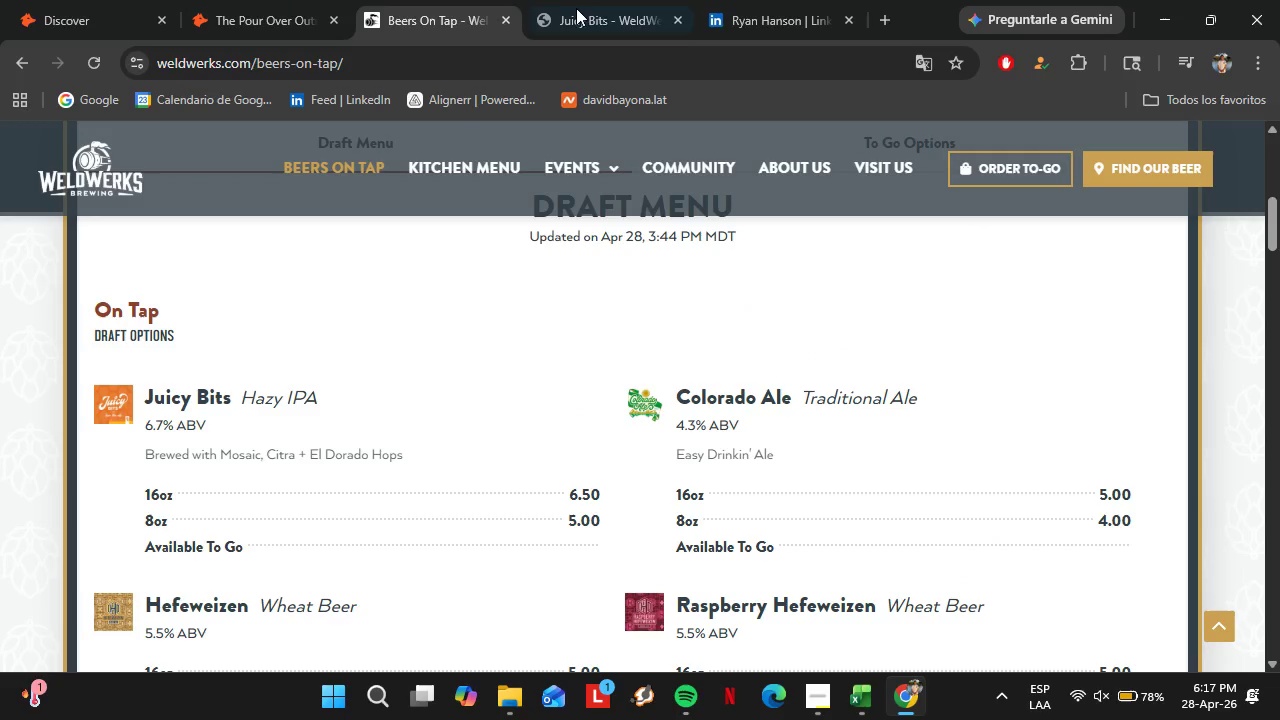 
left_click([584, 8])
 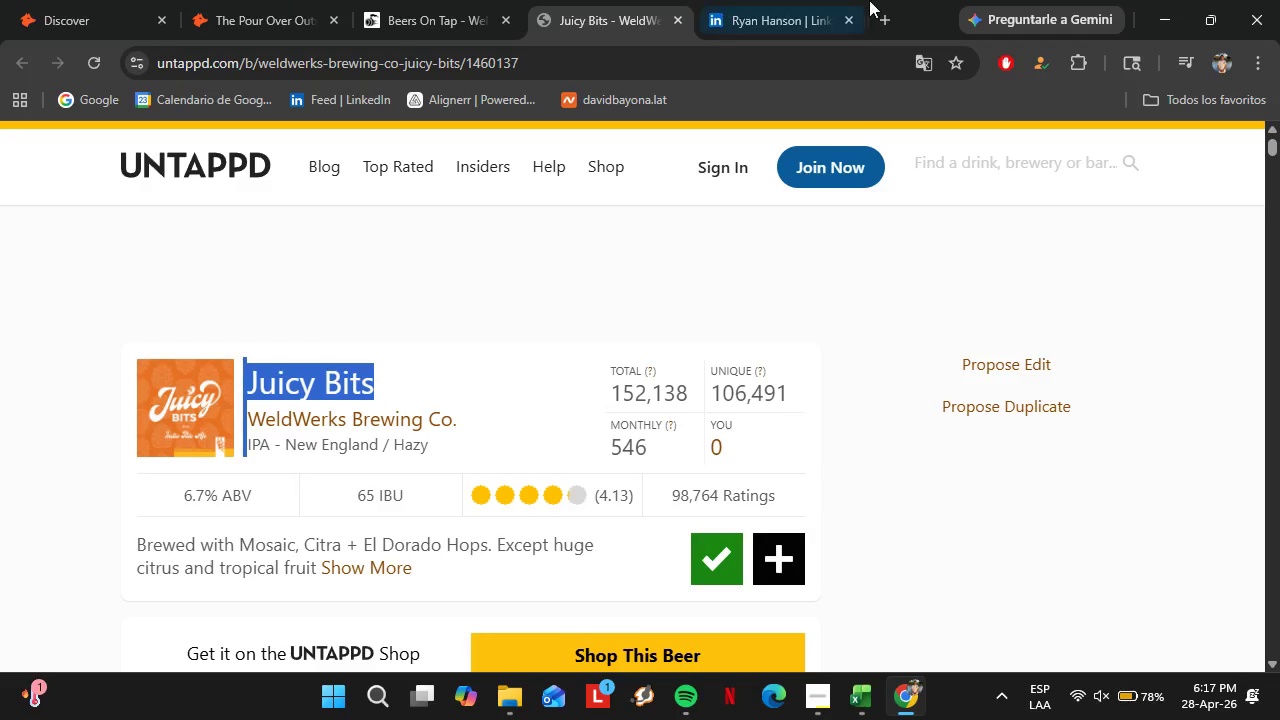 
scroll: coordinate [1021, 346], scroll_direction: up, amount: 10.0
 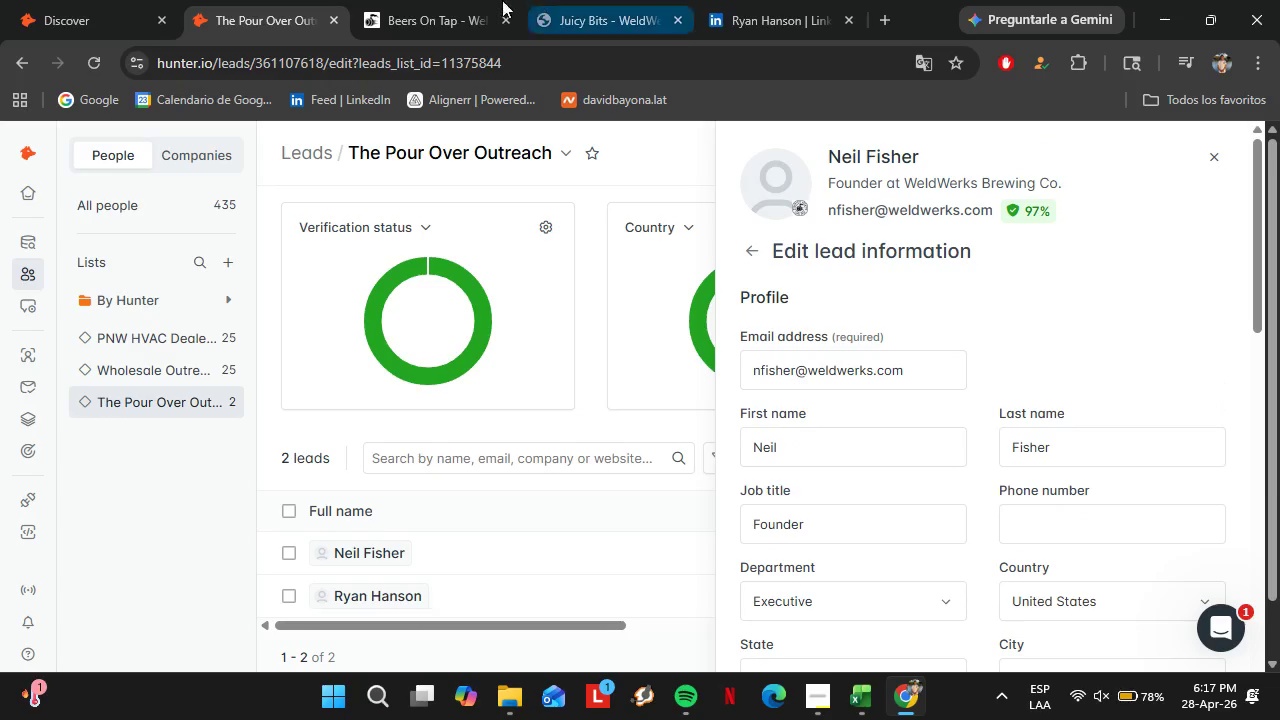 
left_click([780, 8])
 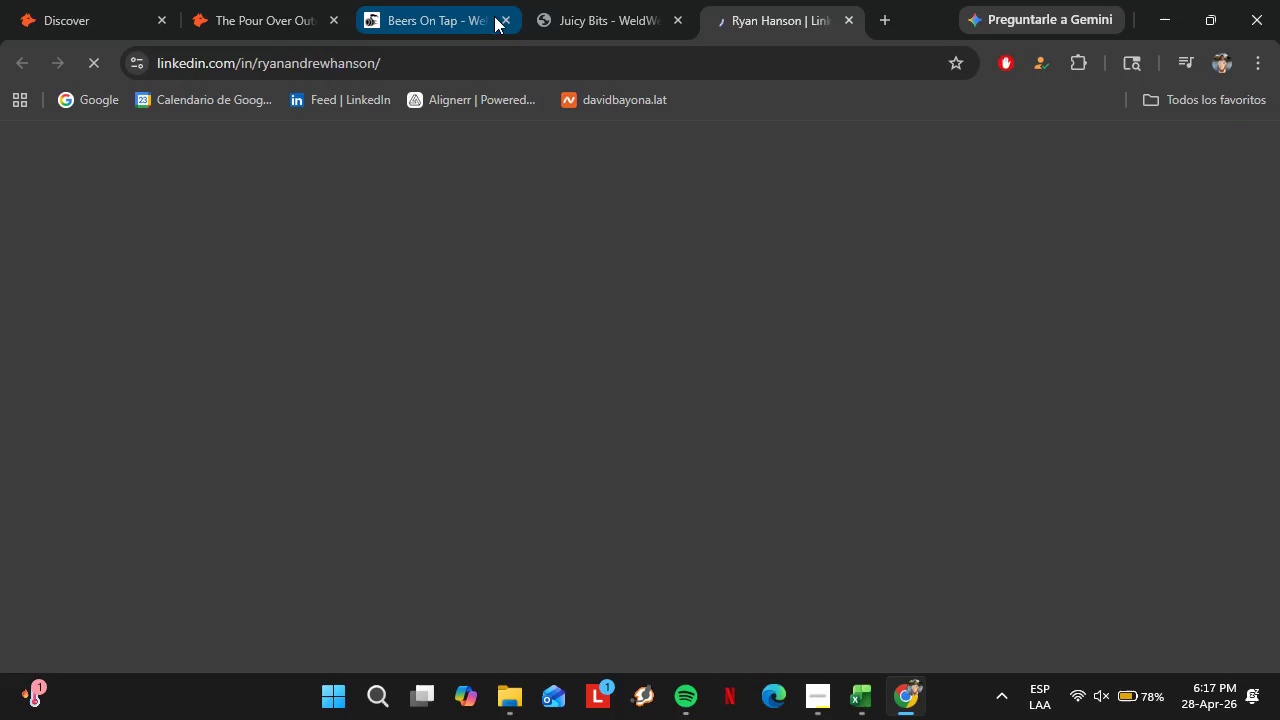 
double_click([507, 21])
 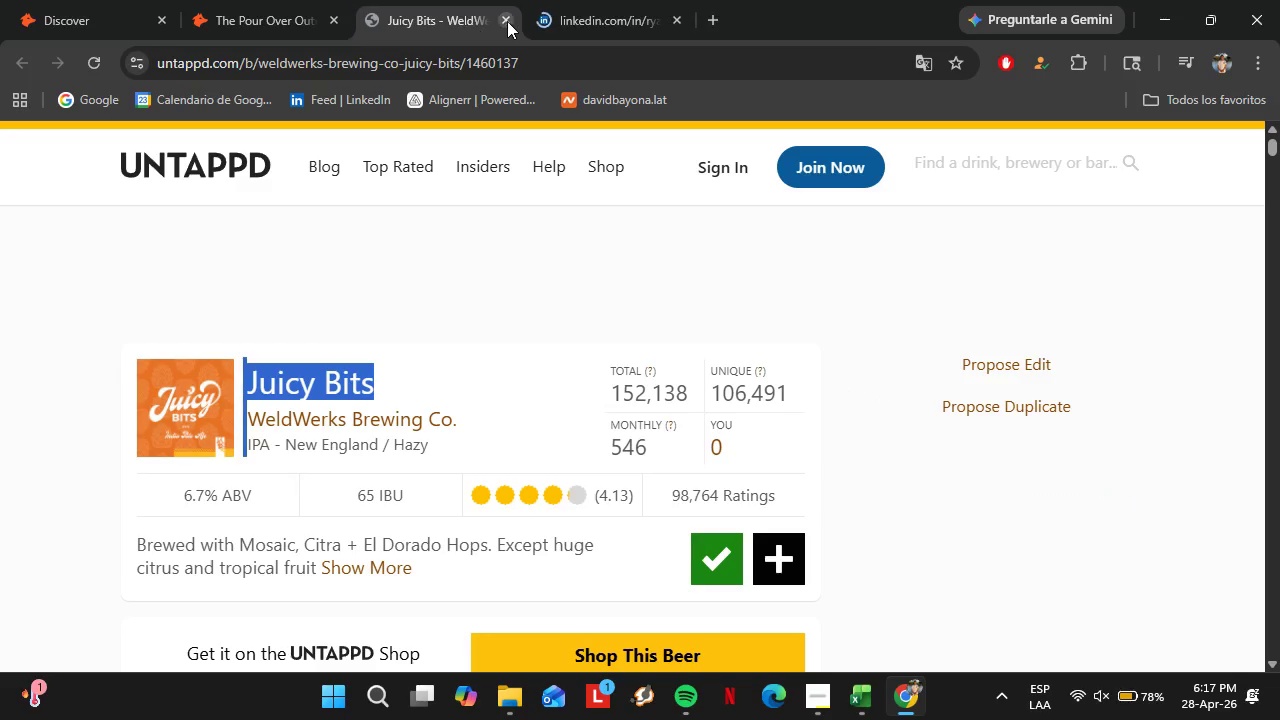 
triple_click([507, 21])
 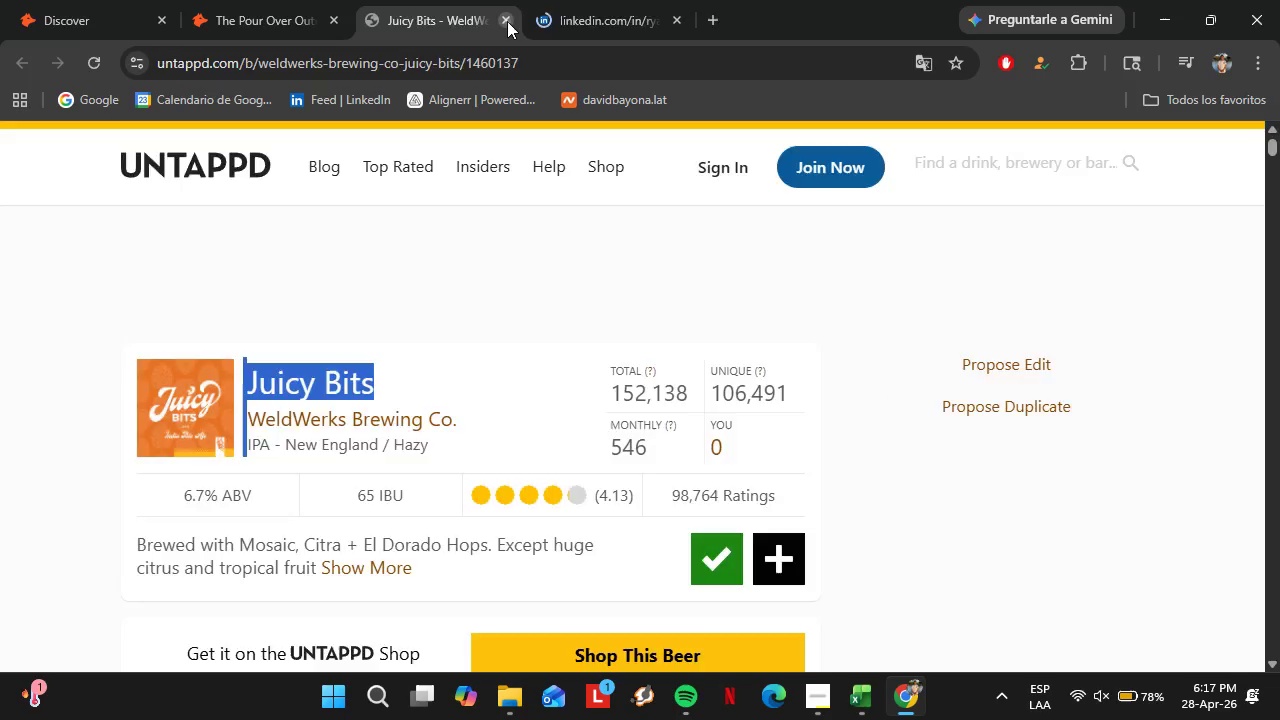 
triple_click([507, 21])
 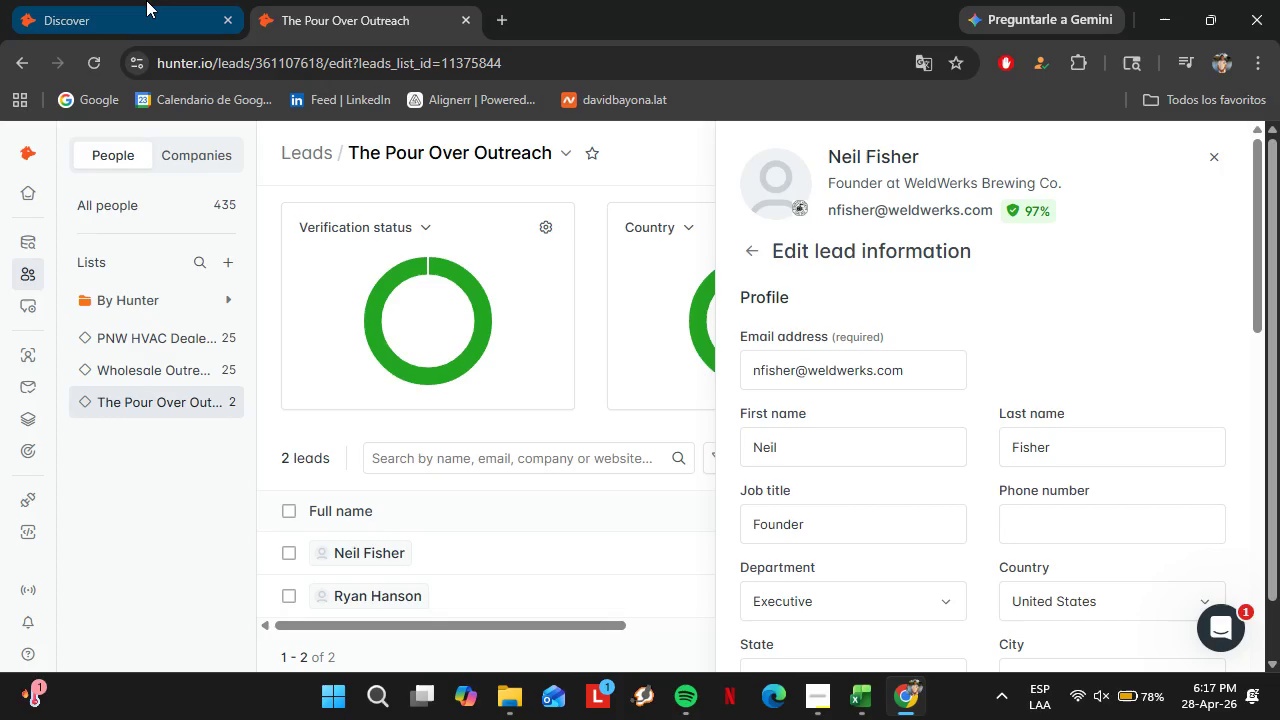 
left_click([146, 0])
 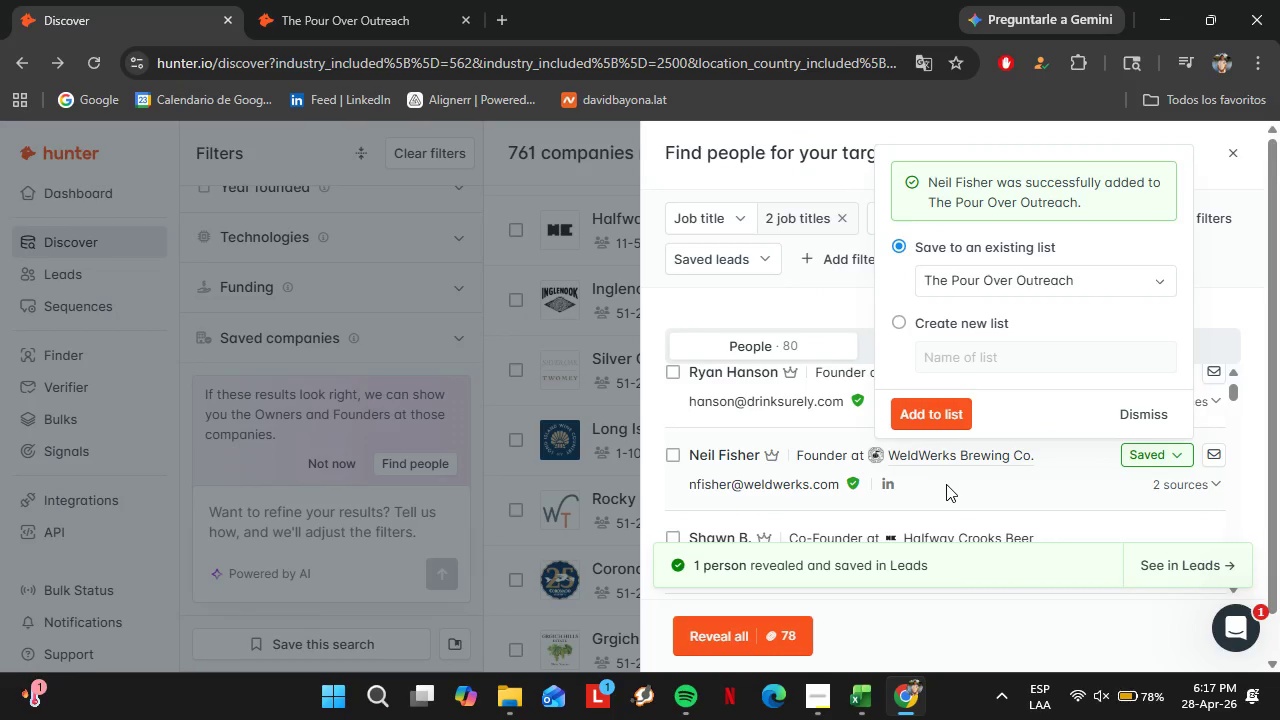 
wait(5.37)
 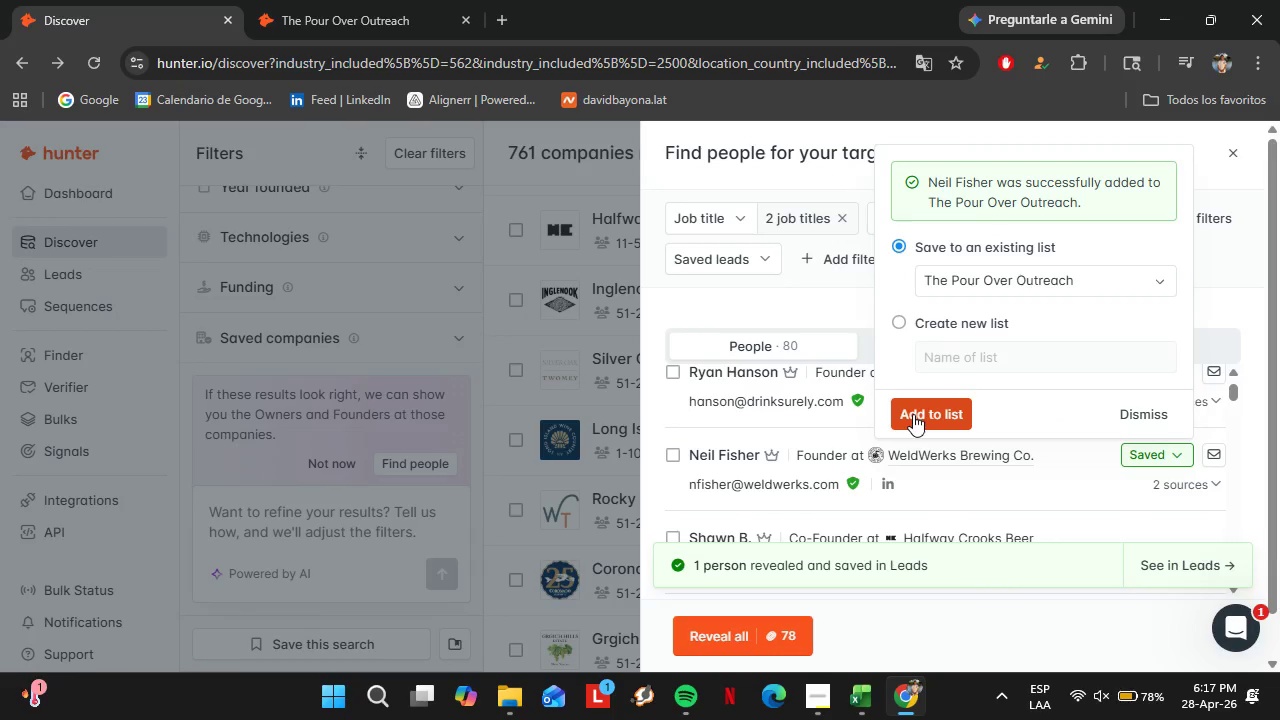 
mouse_move([938, 456])
 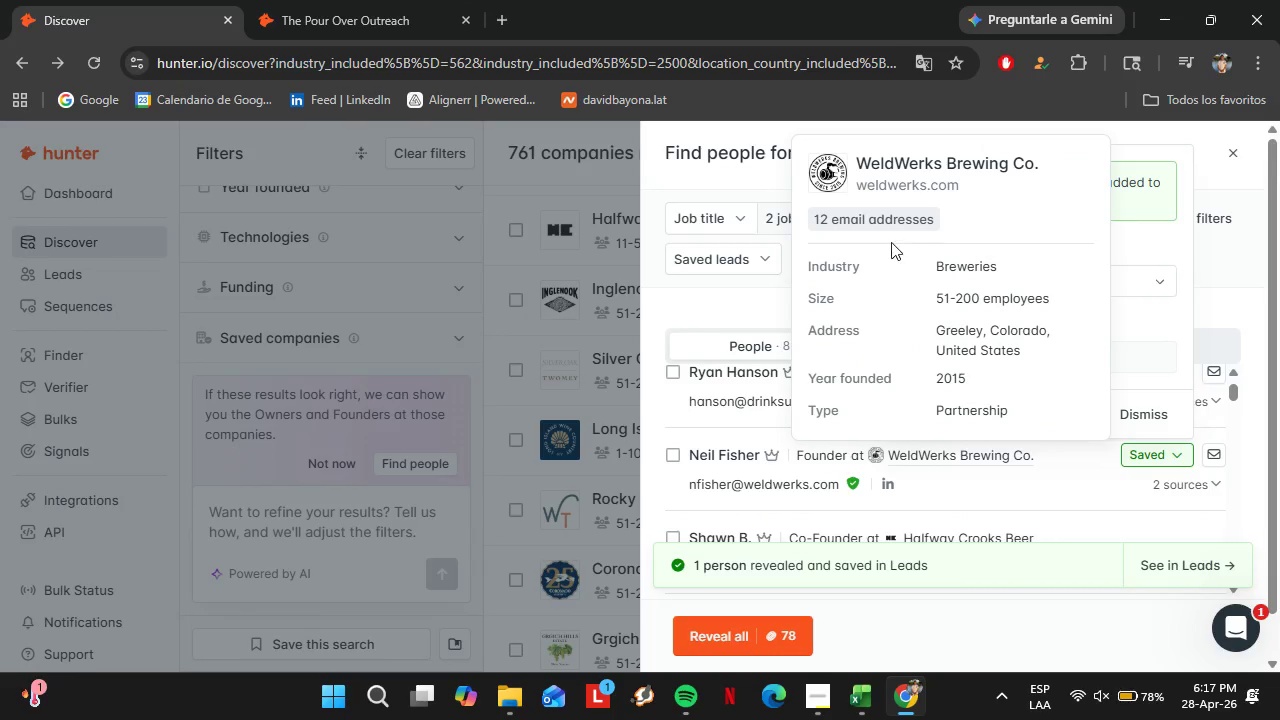 
left_click([901, 183])
 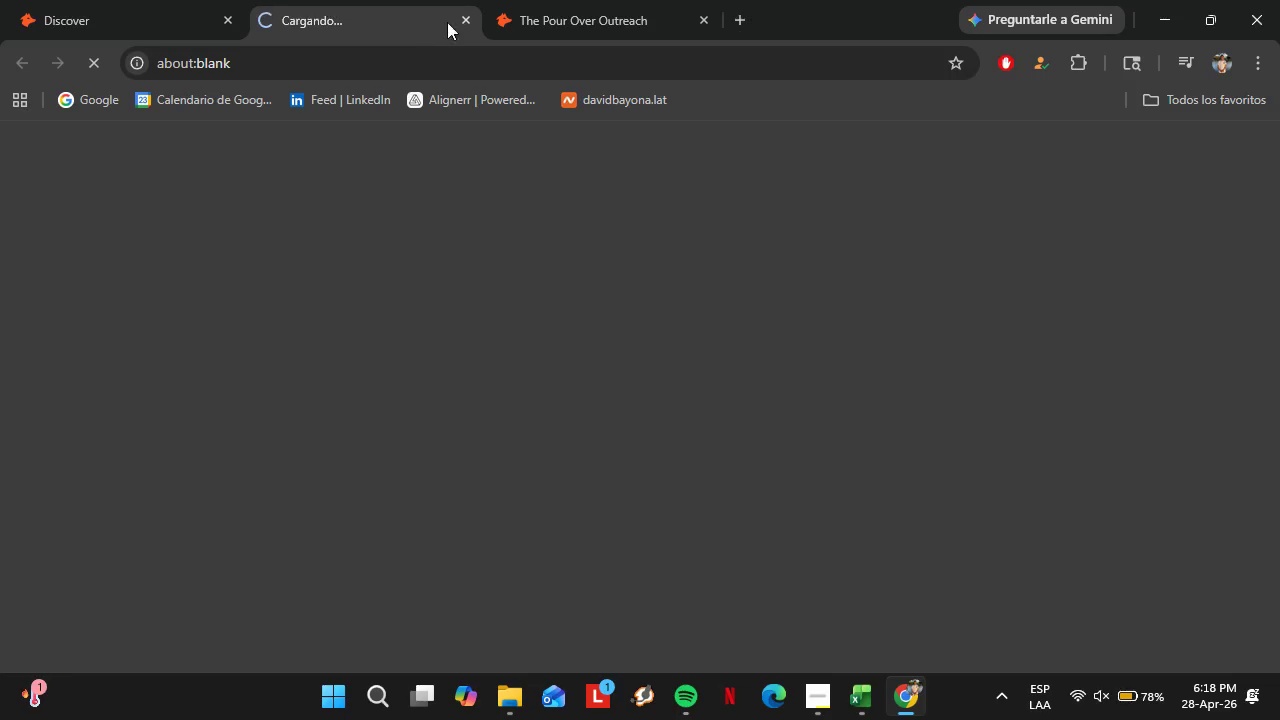 
left_click_drag(start_coordinate=[414, 10], to_coordinate=[569, 2])
 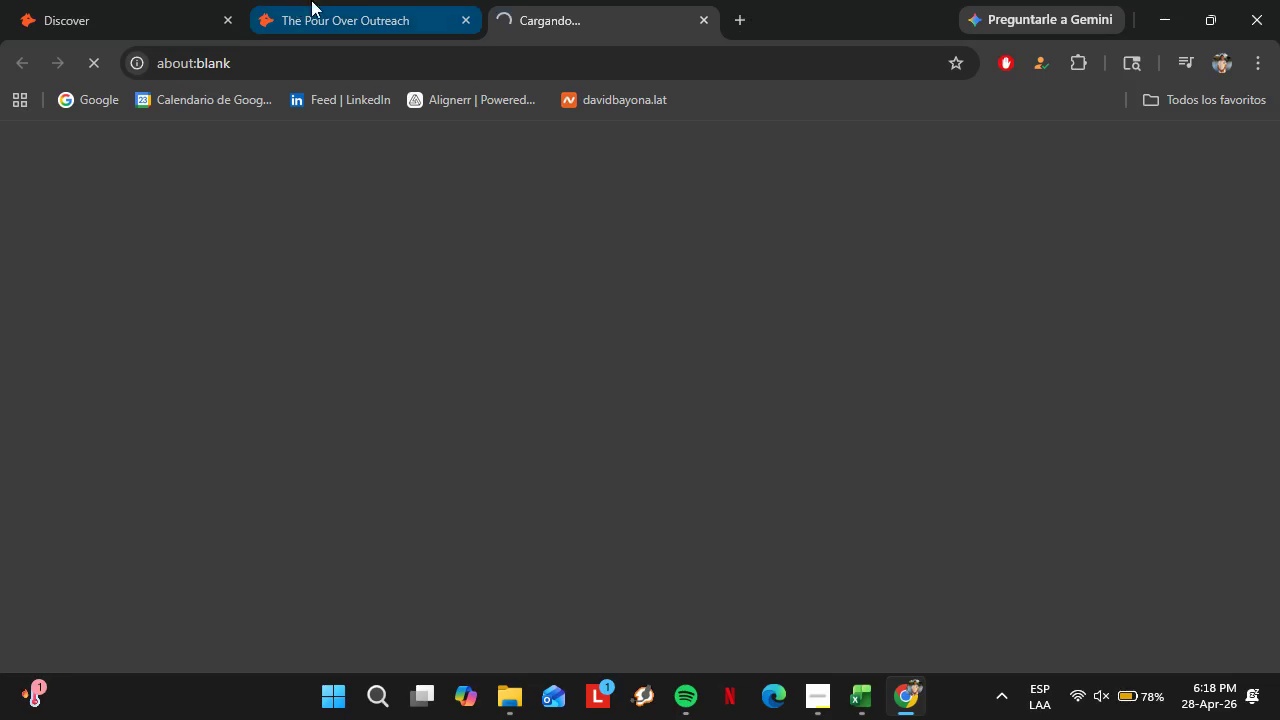 
left_click([360, 0])
 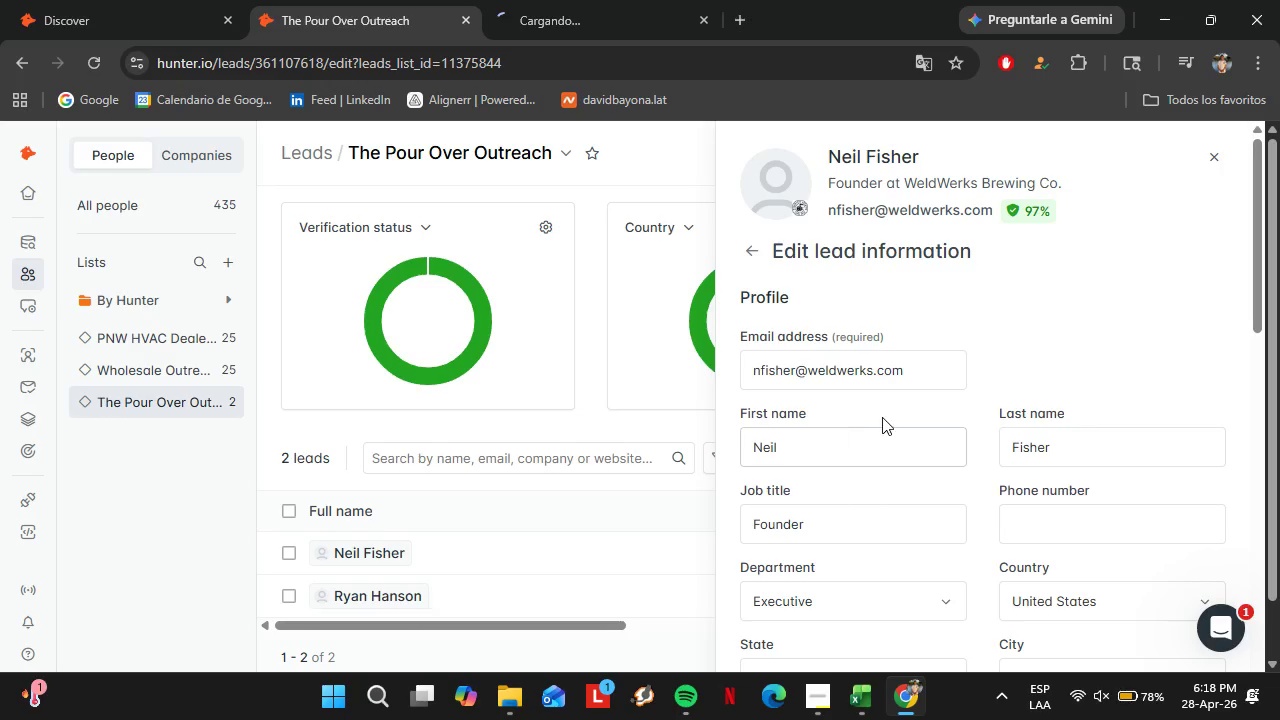 
scroll: coordinate [911, 495], scroll_direction: down, amount: 13.0
 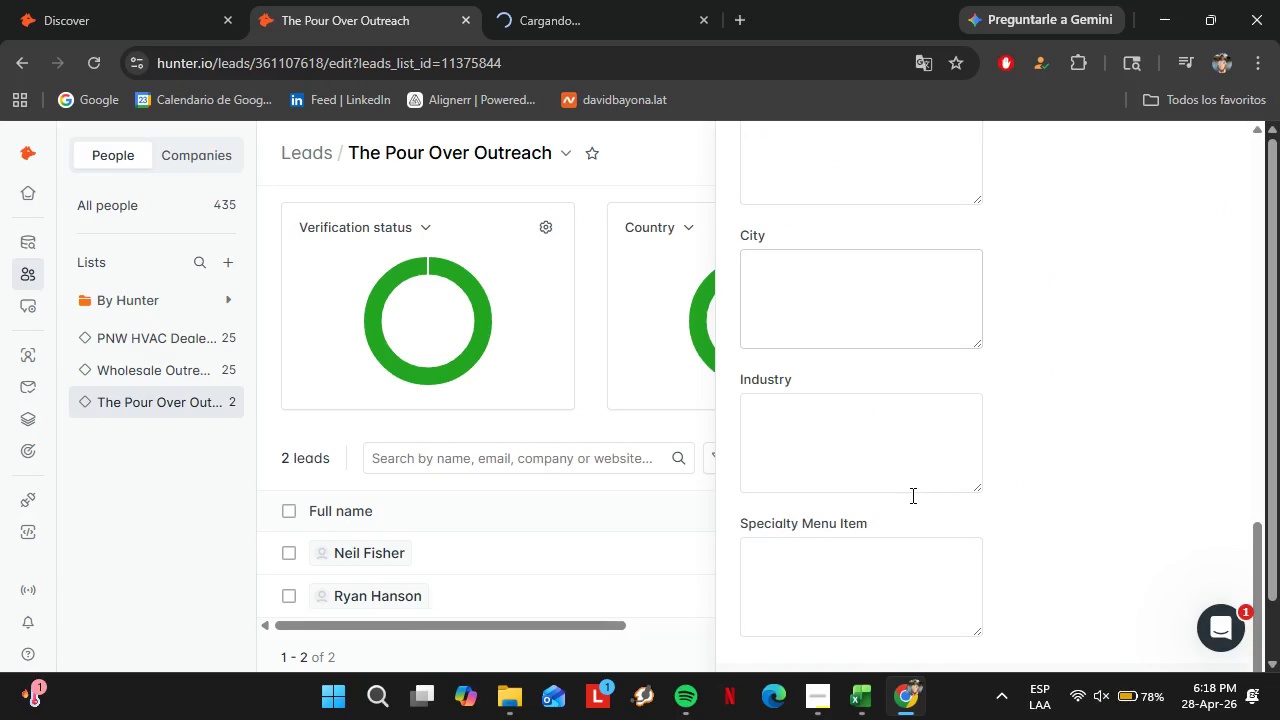 
scroll: coordinate [911, 495], scroll_direction: up, amount: 4.0
 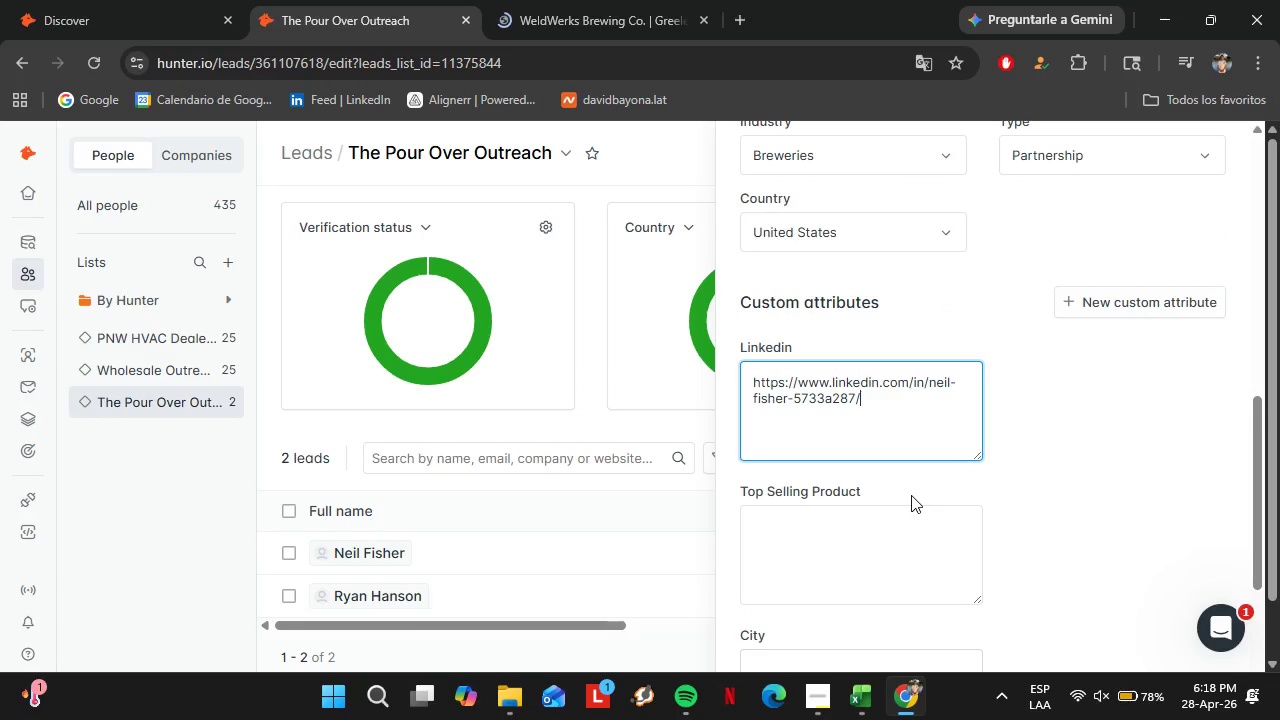 
left_click([793, 636])
 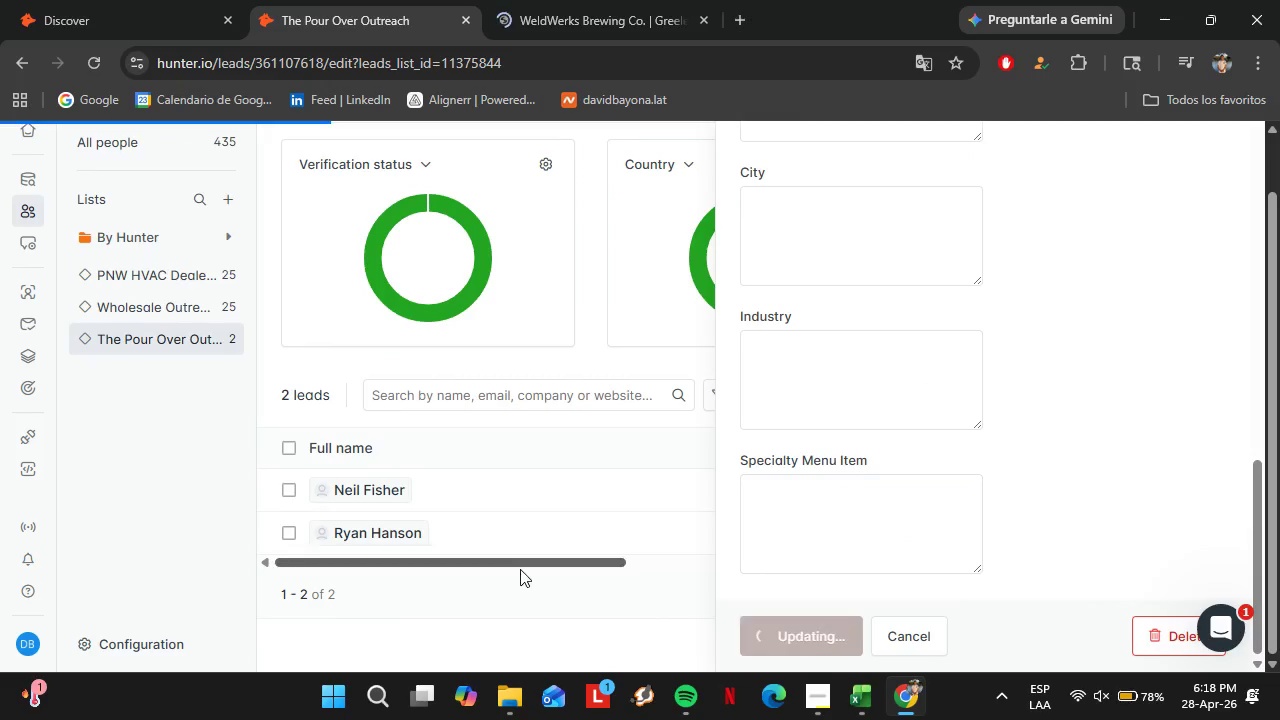 
scroll: coordinate [890, 600], scroll_direction: down, amount: 11.0
 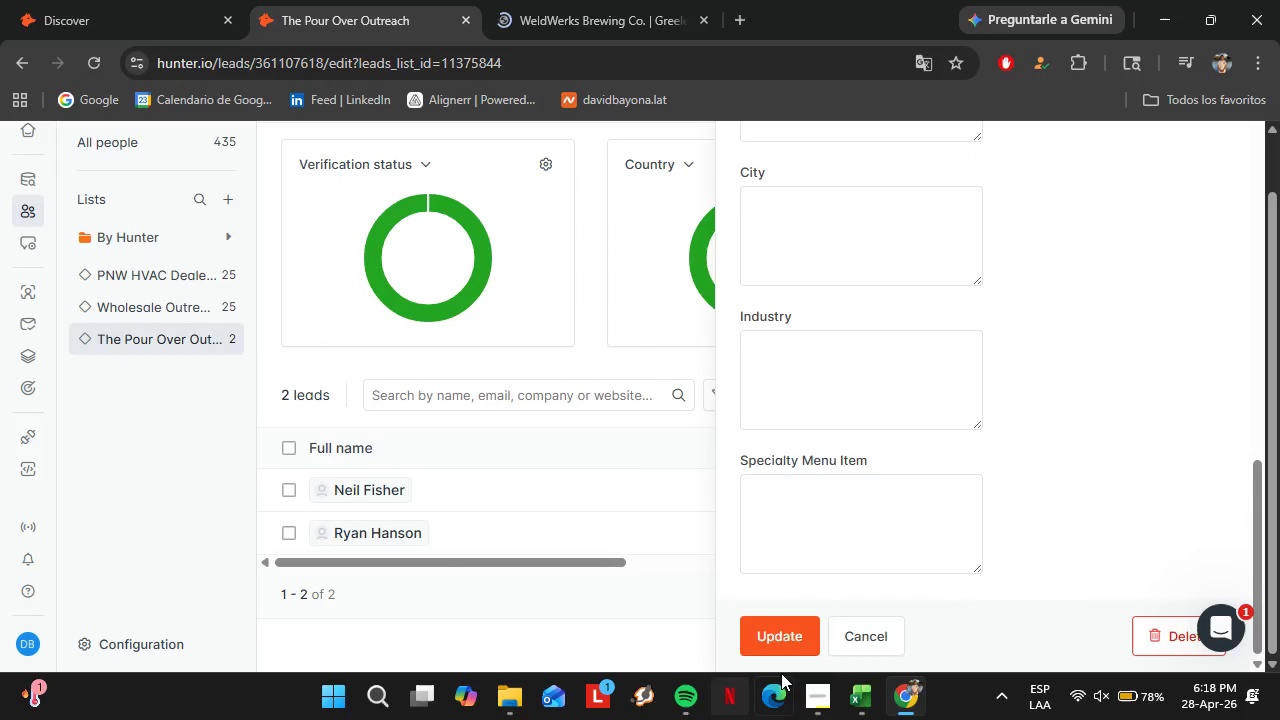 
left_click([529, 0])
 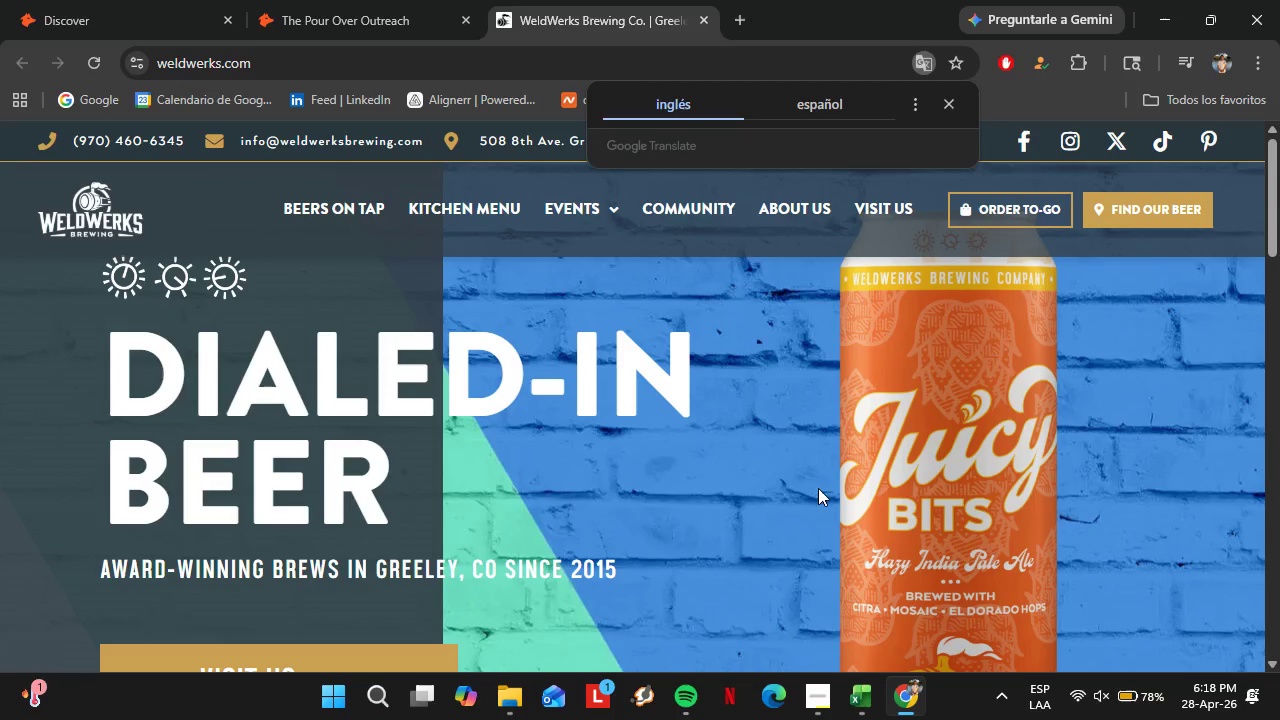 
scroll: coordinate [629, 538], scroll_direction: up, amount: 1.0
 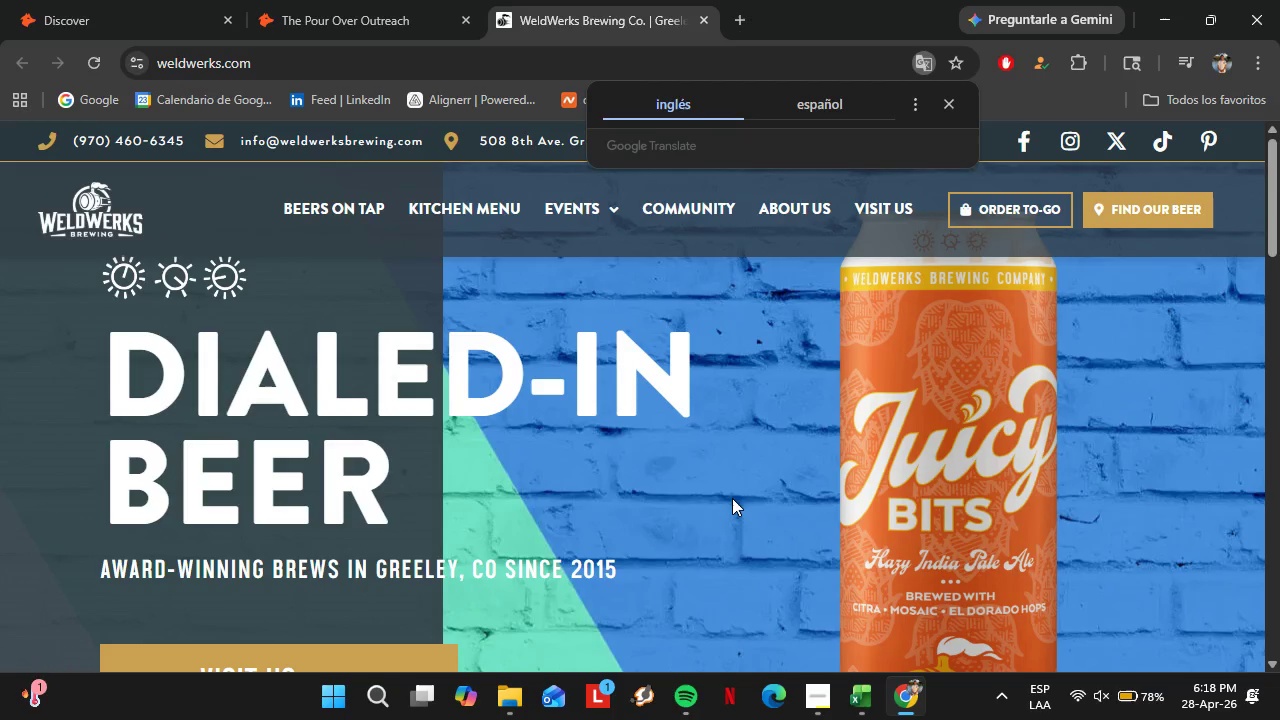 
left_click([866, 694])
 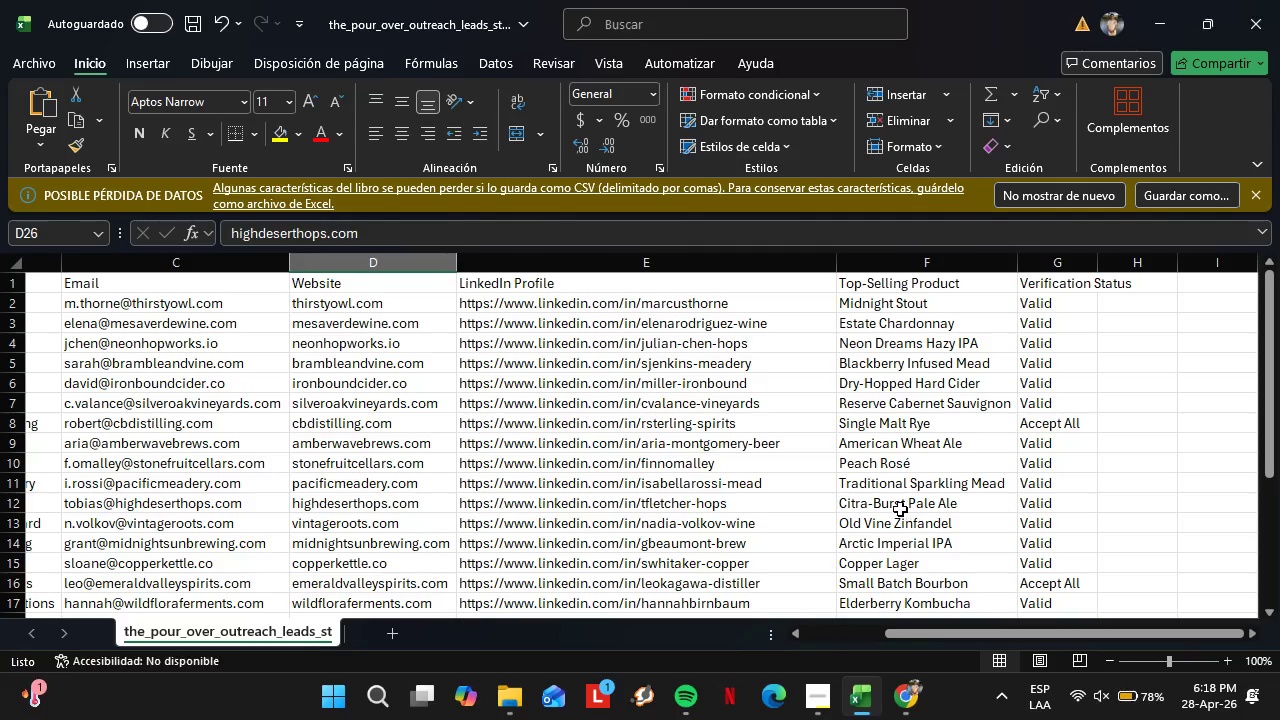 
scroll: coordinate [896, 509], scroll_direction: up, amount: 1.0
 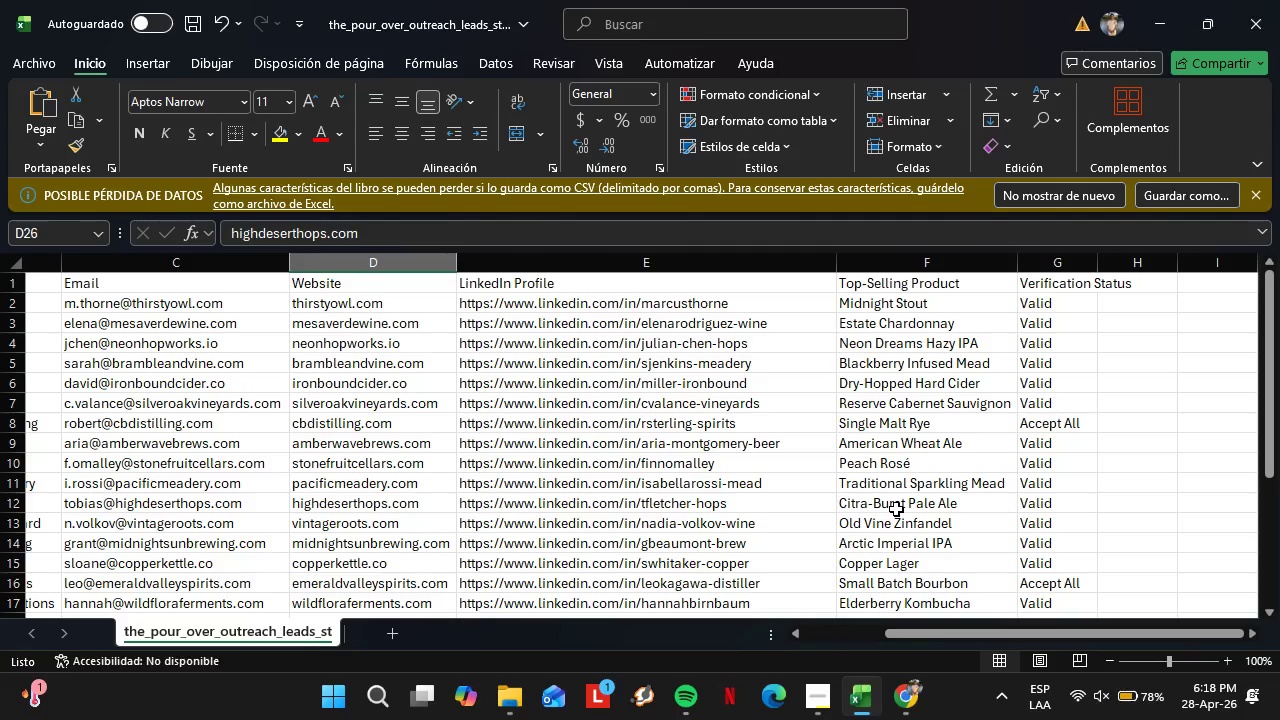 
scroll: coordinate [896, 509], scroll_direction: down, amount: 3.0
 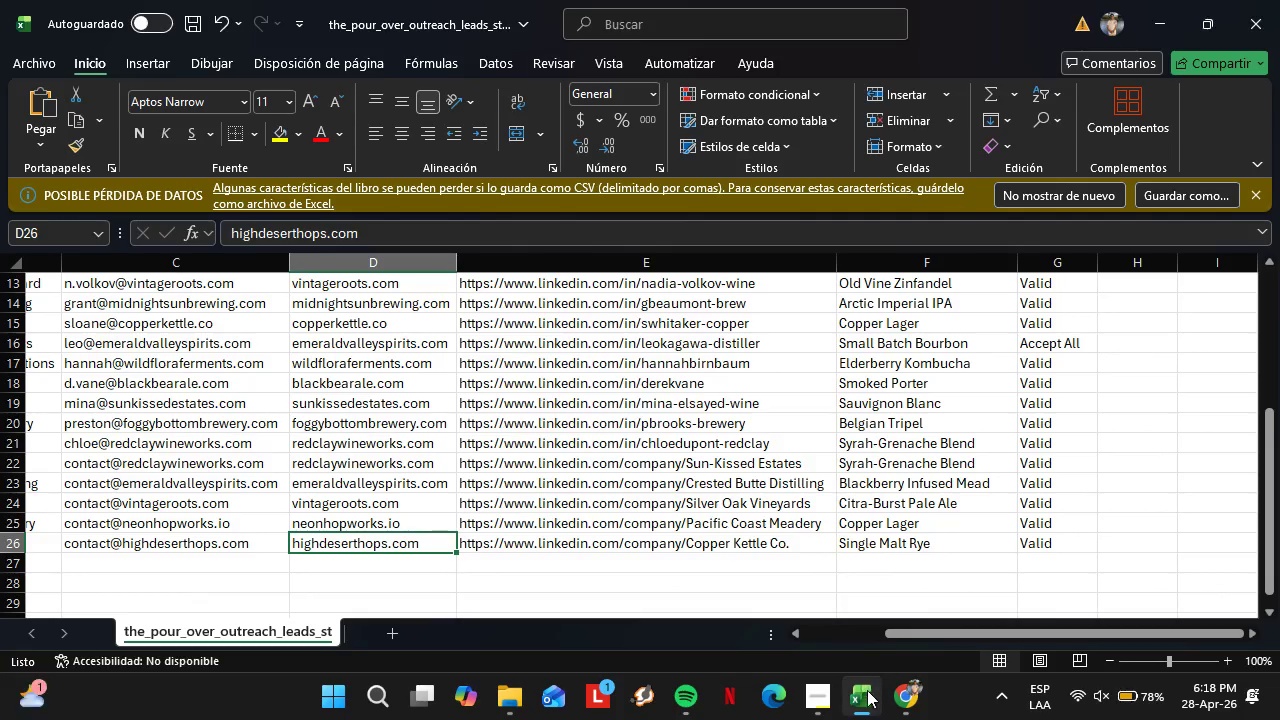 
left_click([863, 696])
 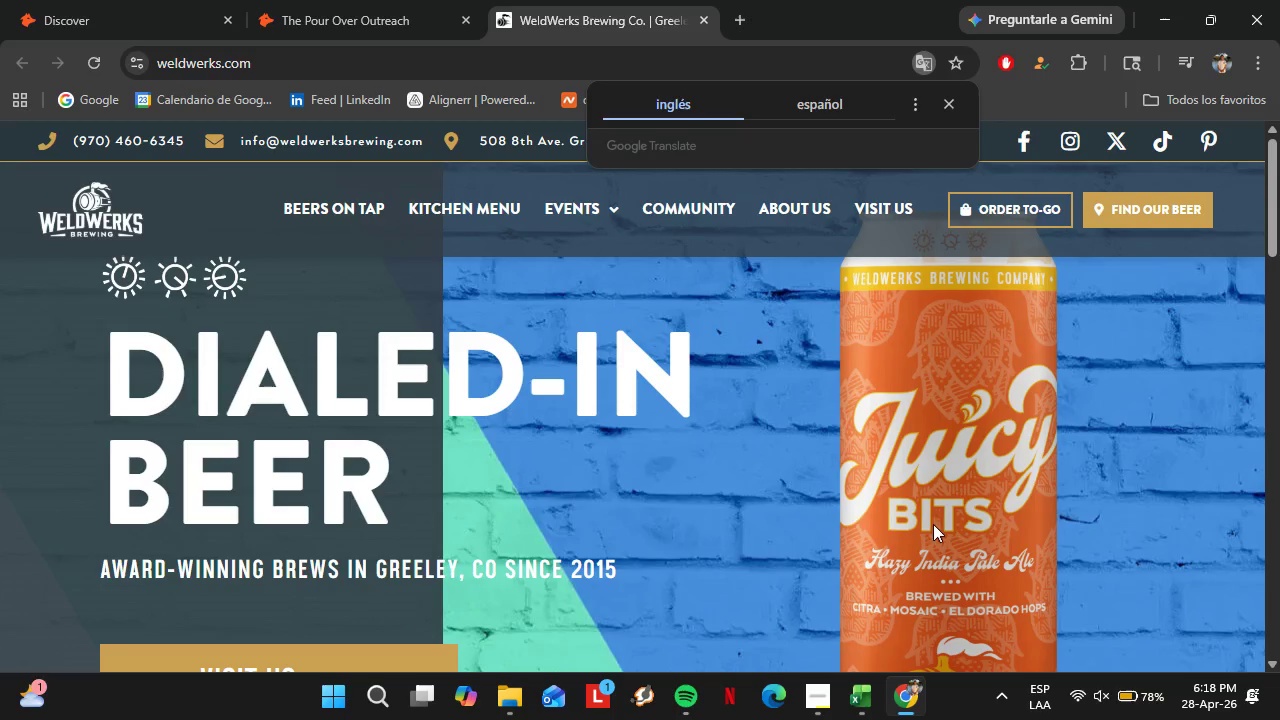 
scroll: coordinate [585, 533], scroll_direction: down, amount: 17.0
 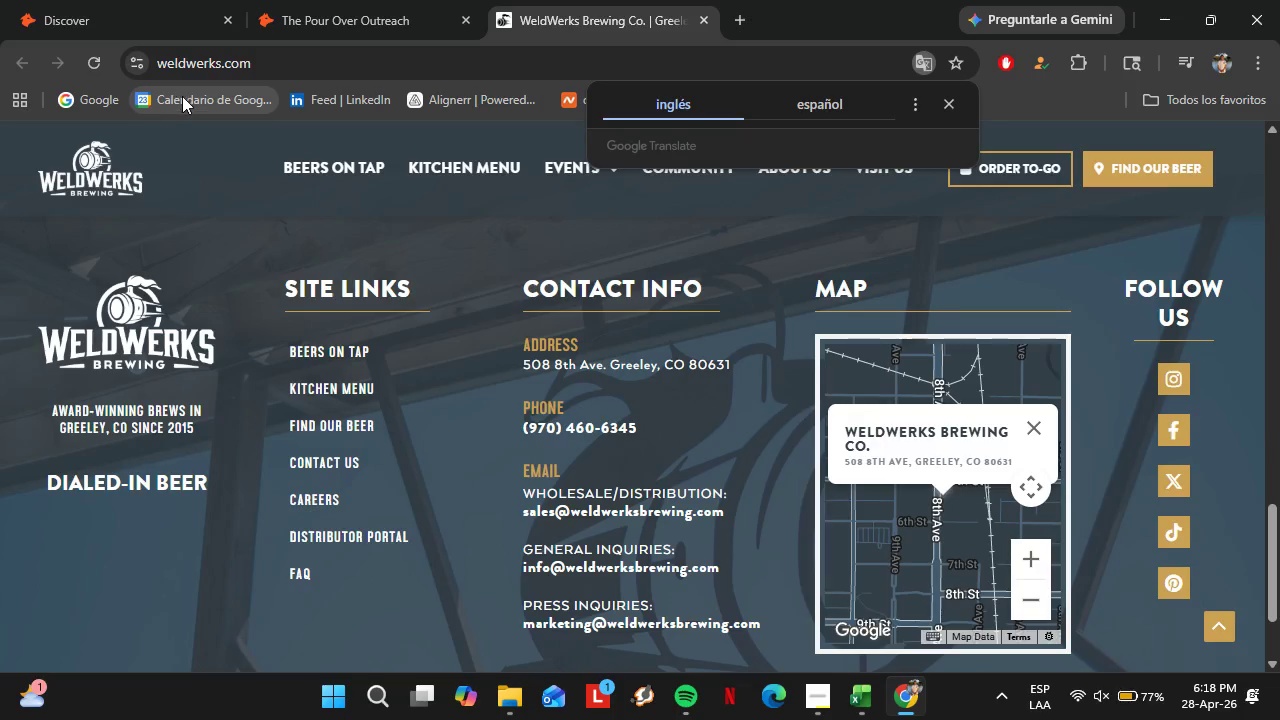 
left_click([135, 0])
 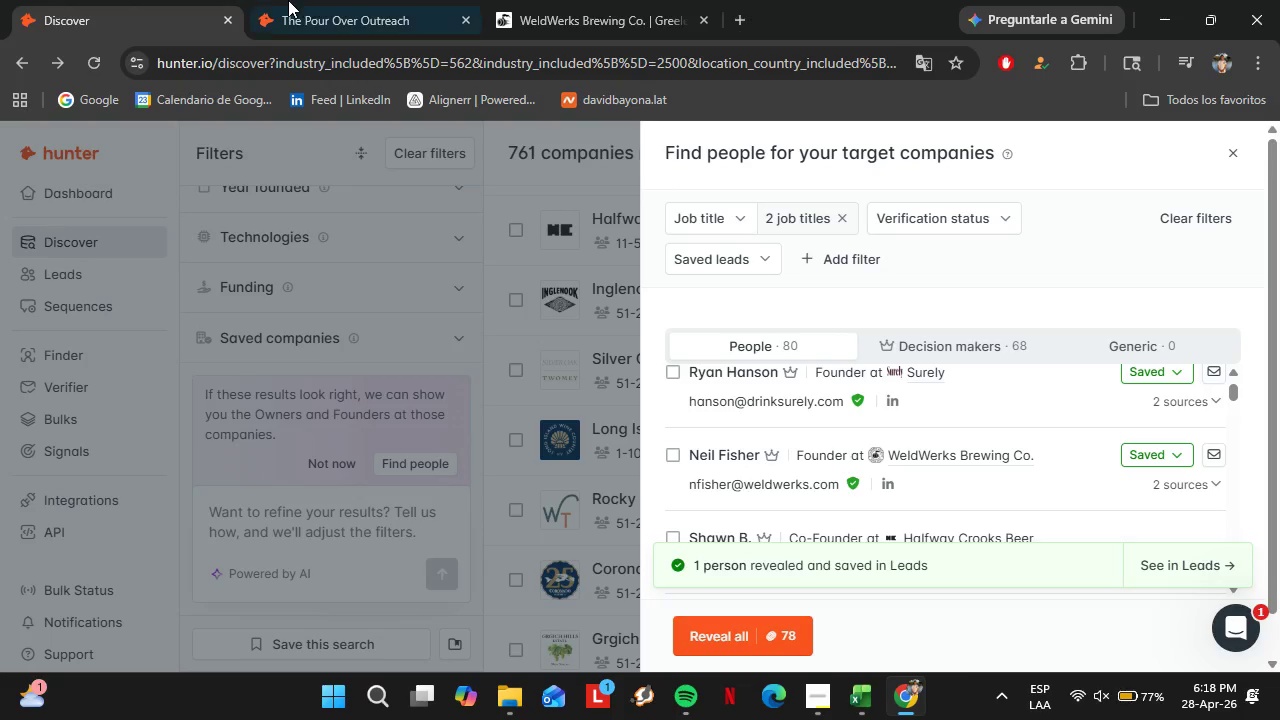 
left_click([279, 0])
 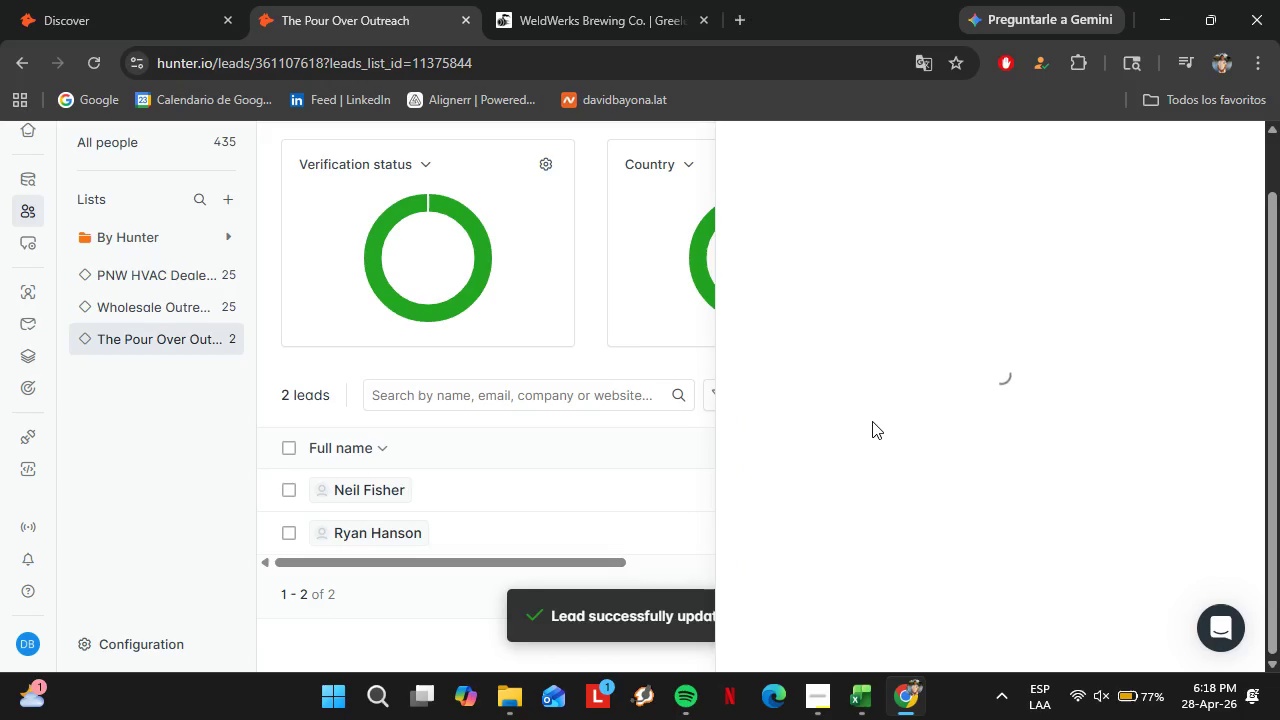 
scroll: coordinate [857, 496], scroll_direction: up, amount: 3.0
 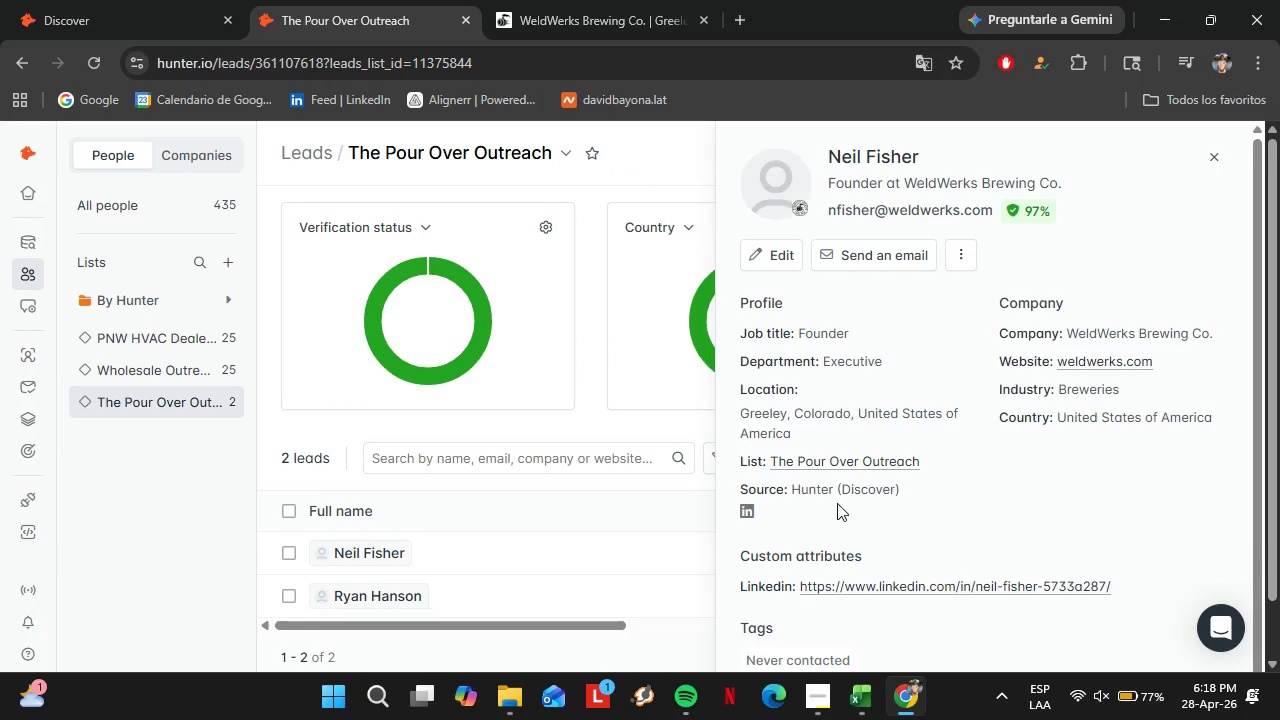 
left_click([773, 247])
 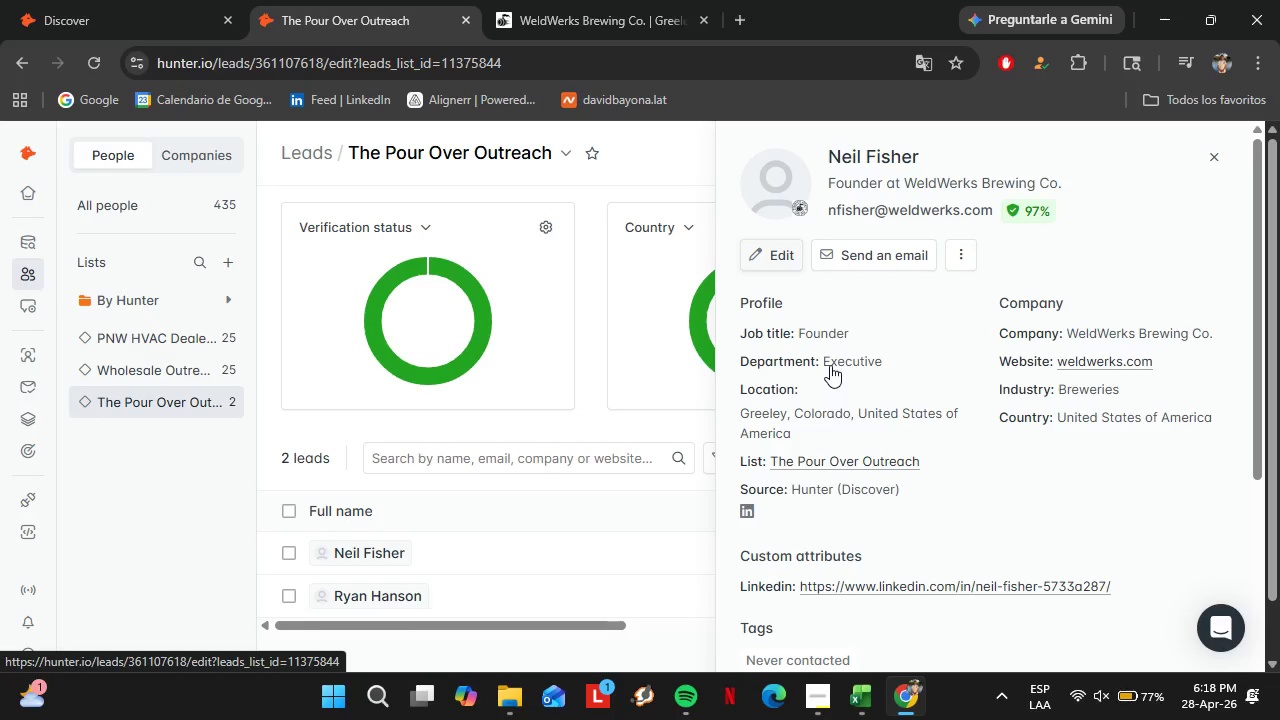 
scroll: coordinate [837, 503], scroll_direction: down, amount: 9.0
 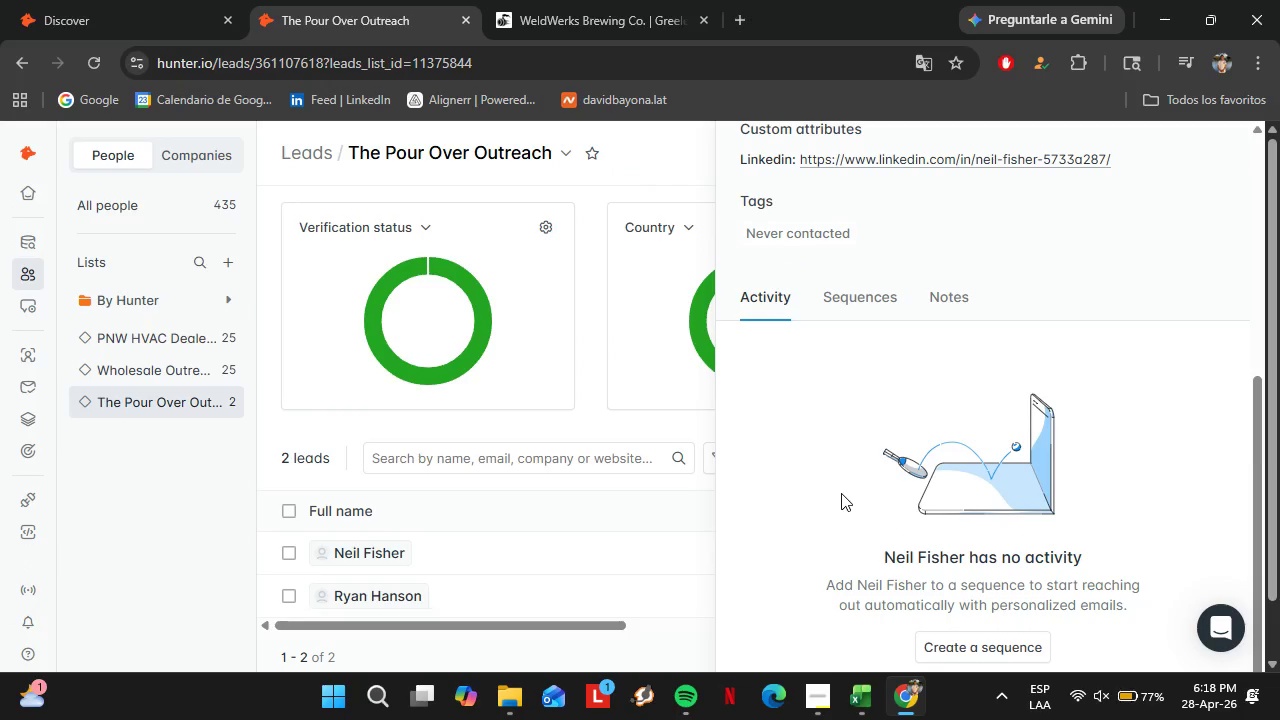 
scroll: coordinate [841, 492], scroll_direction: up, amount: 9.0
 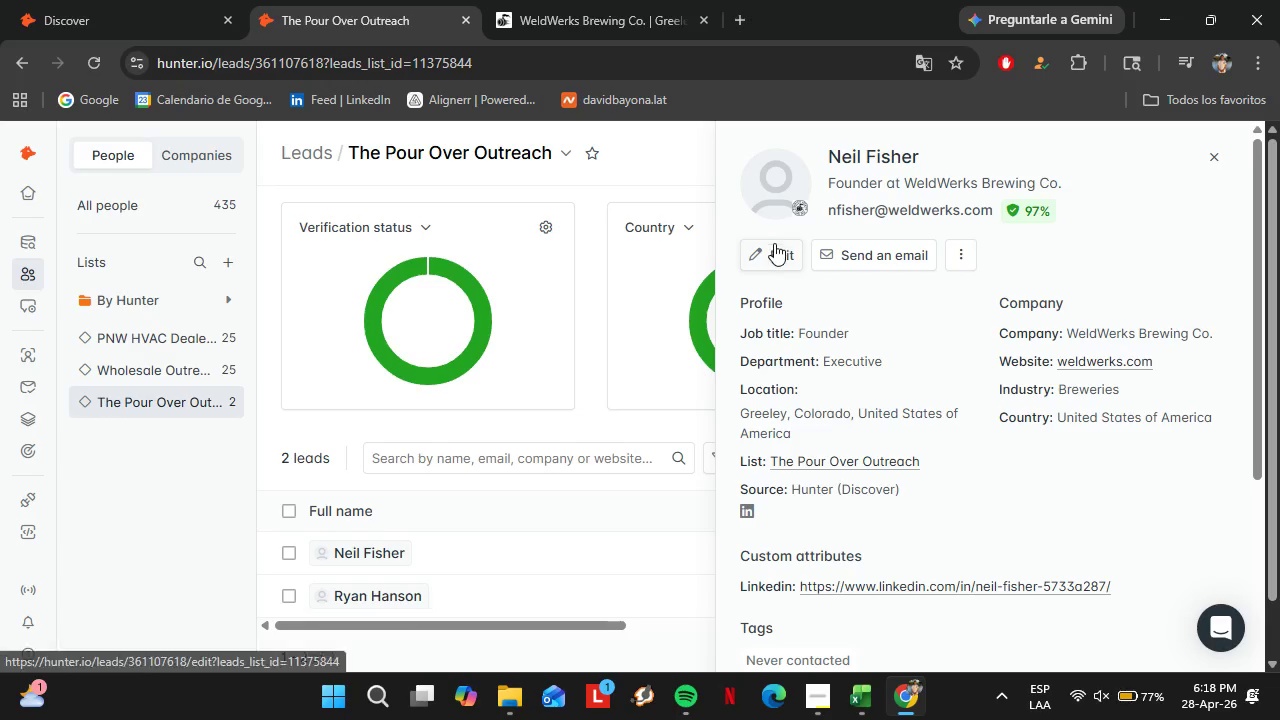 
left_click([835, 471])
 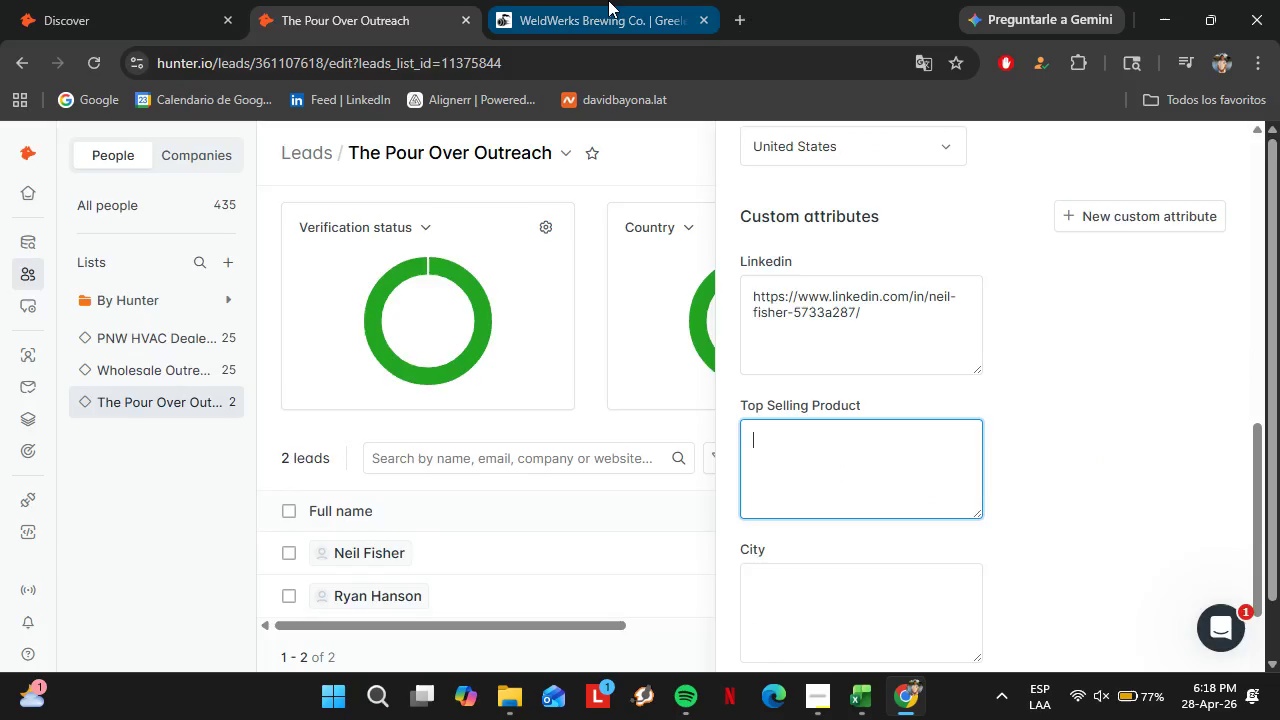 
left_click([608, 0])
 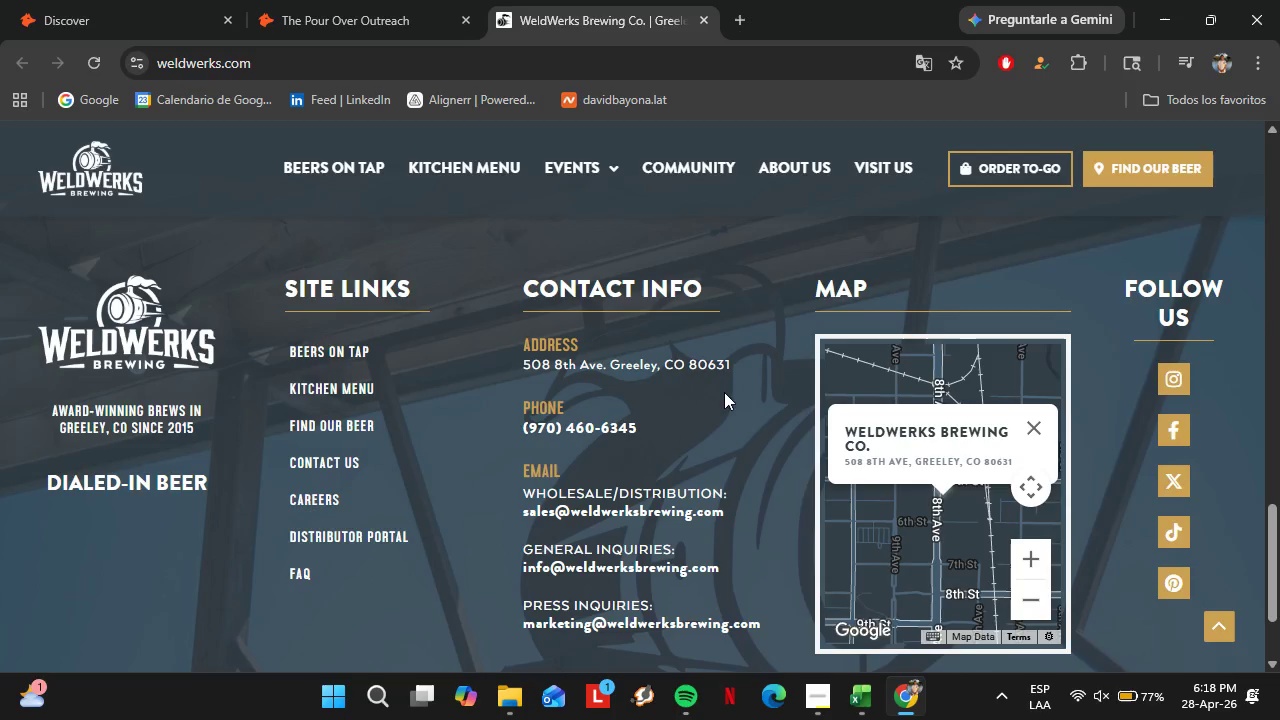 
scroll: coordinate [858, 470], scroll_direction: down, amount: 4.0
 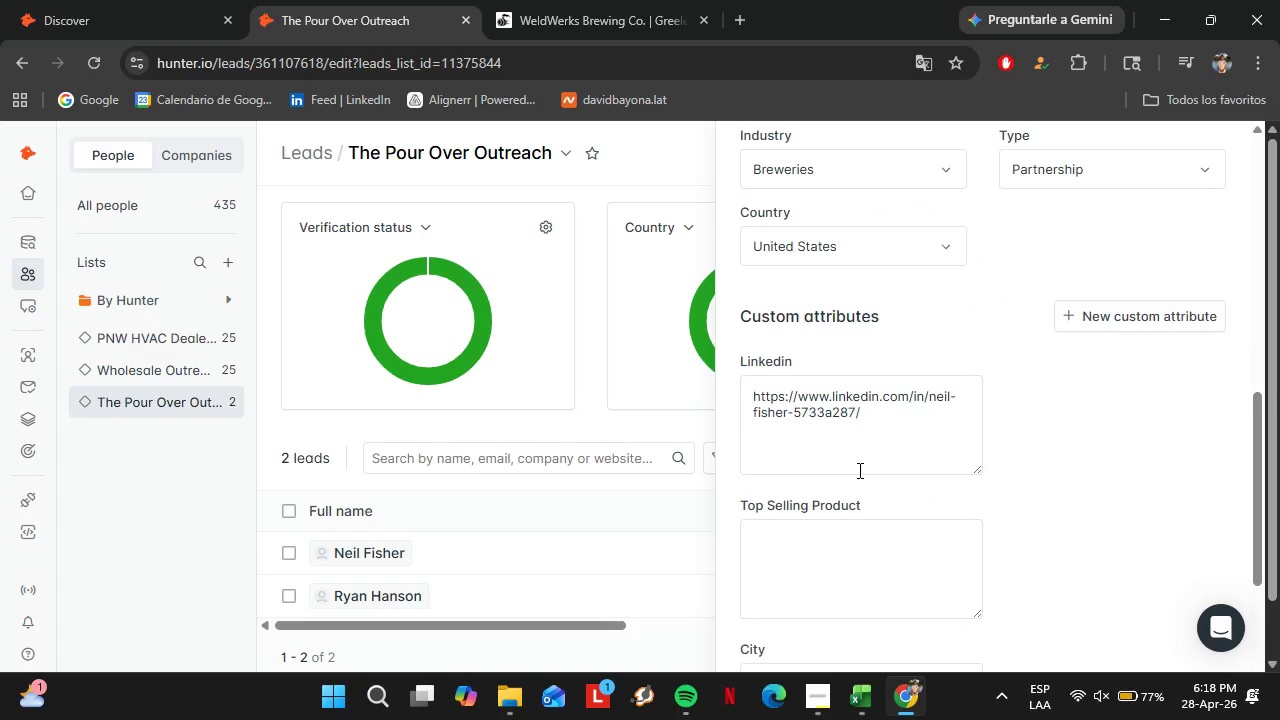 
left_click([119, 0])
 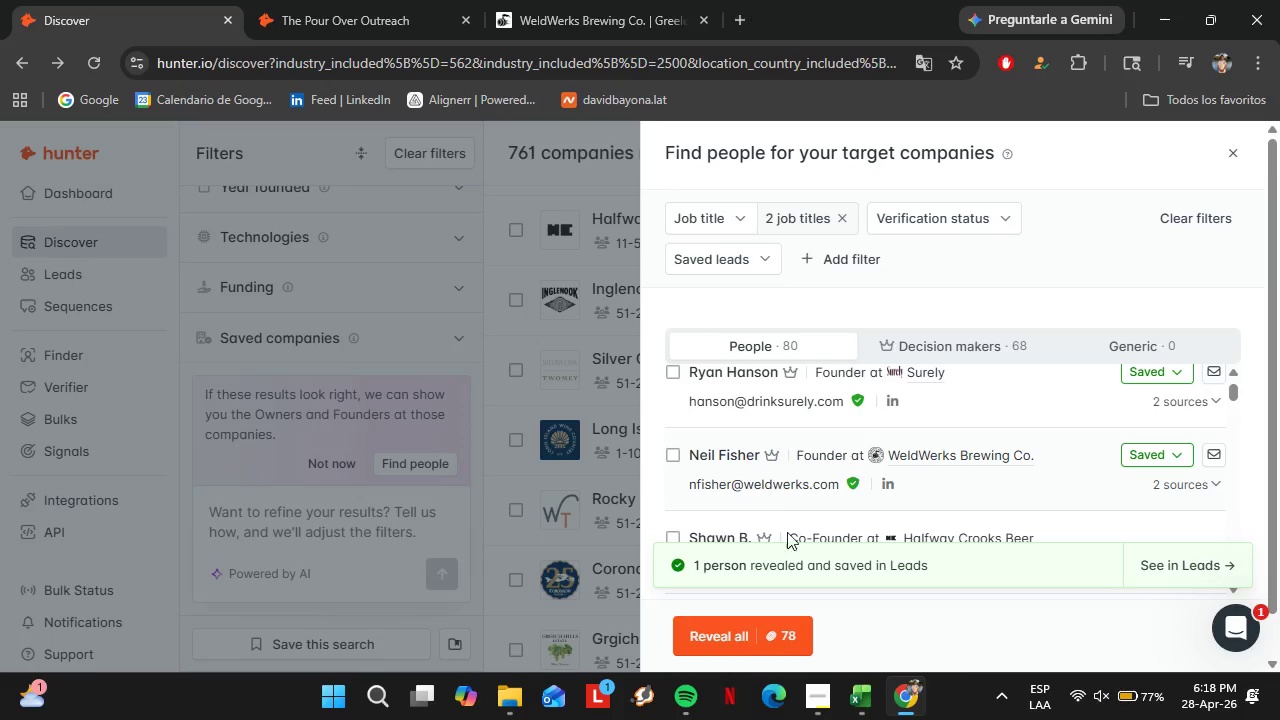 
scroll: coordinate [662, 393], scroll_direction: up, amount: 18.0
 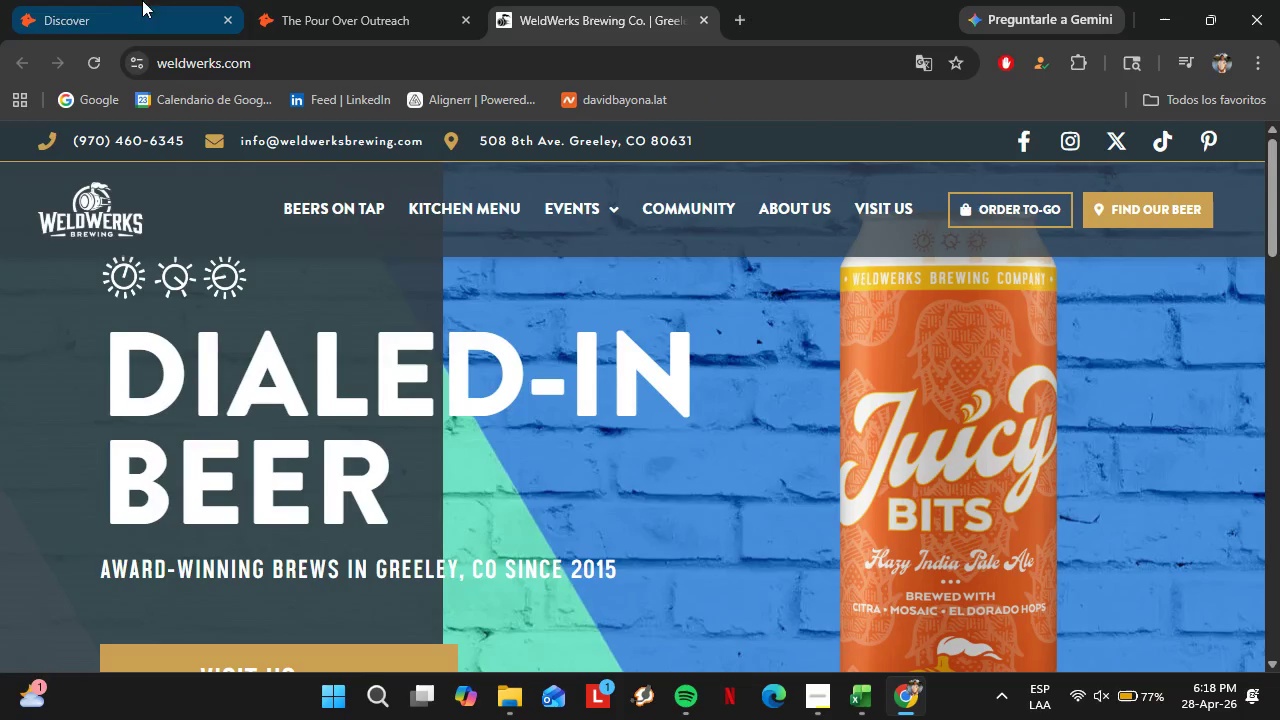 
double_click([249, 0])
 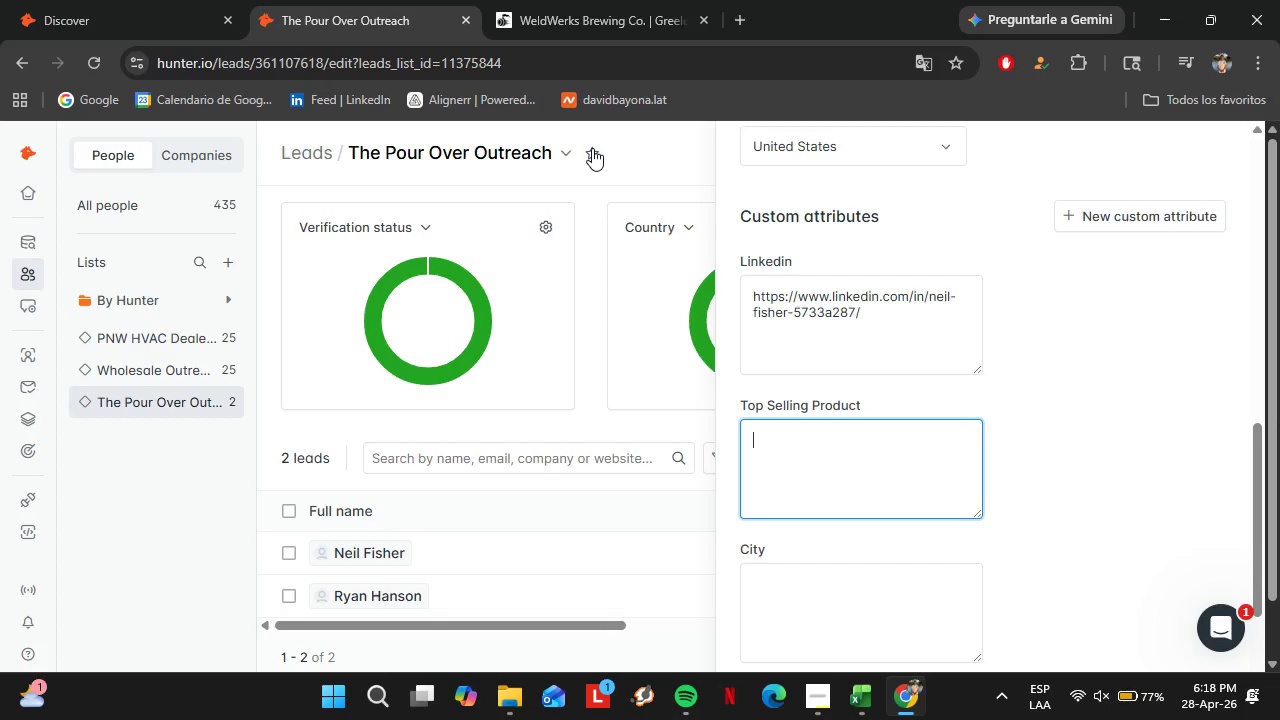 
scroll: coordinate [814, 487], scroll_direction: down, amount: 5.0
 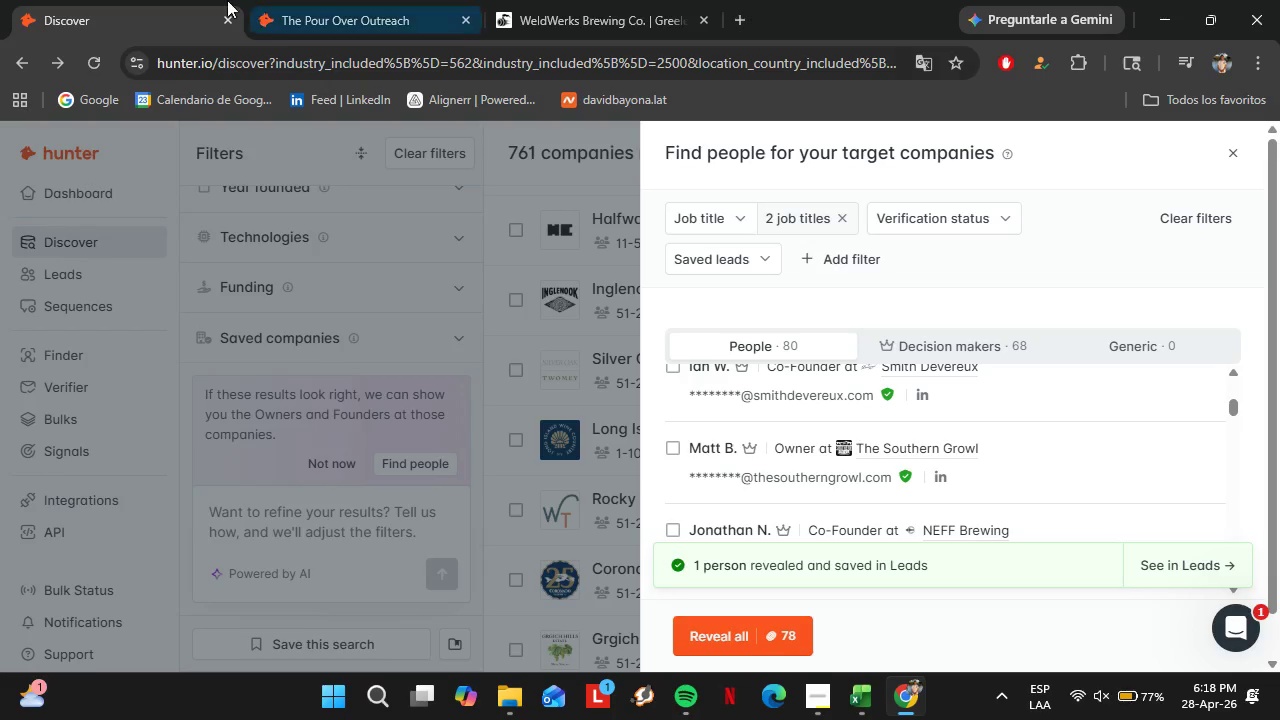 
type(Juicy V)
key(Backspace)
type(Bits)
 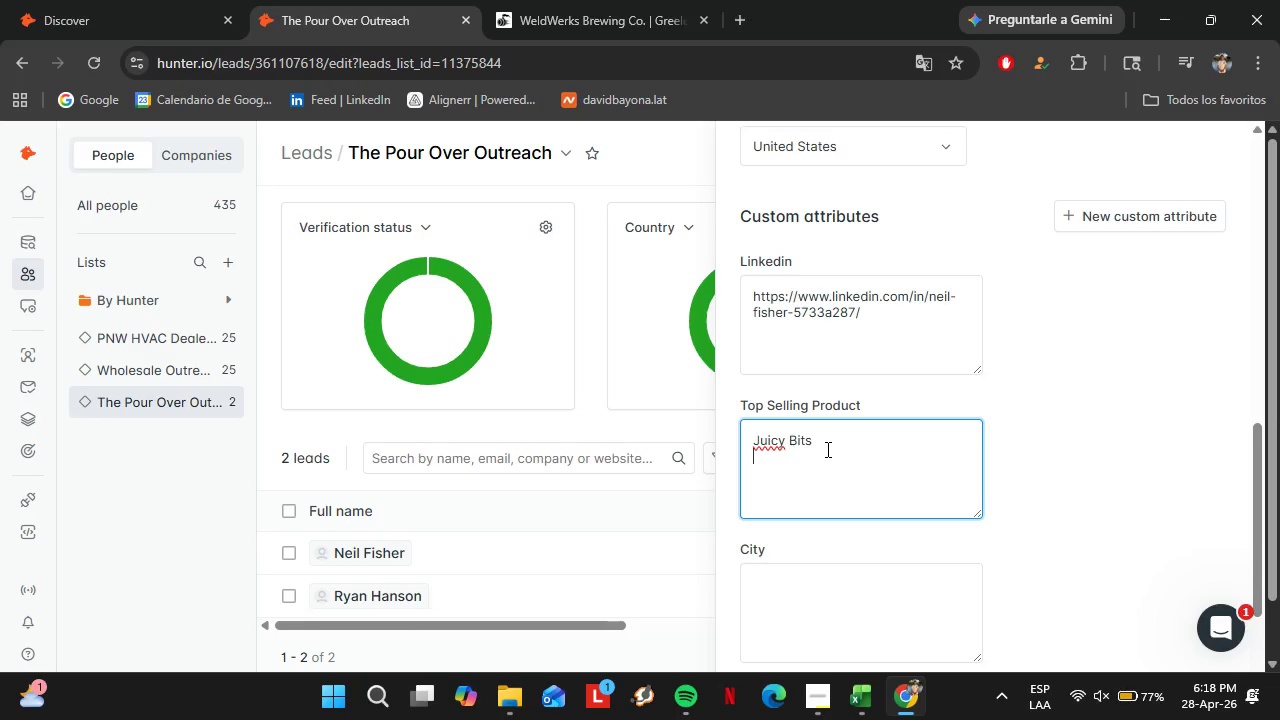 
 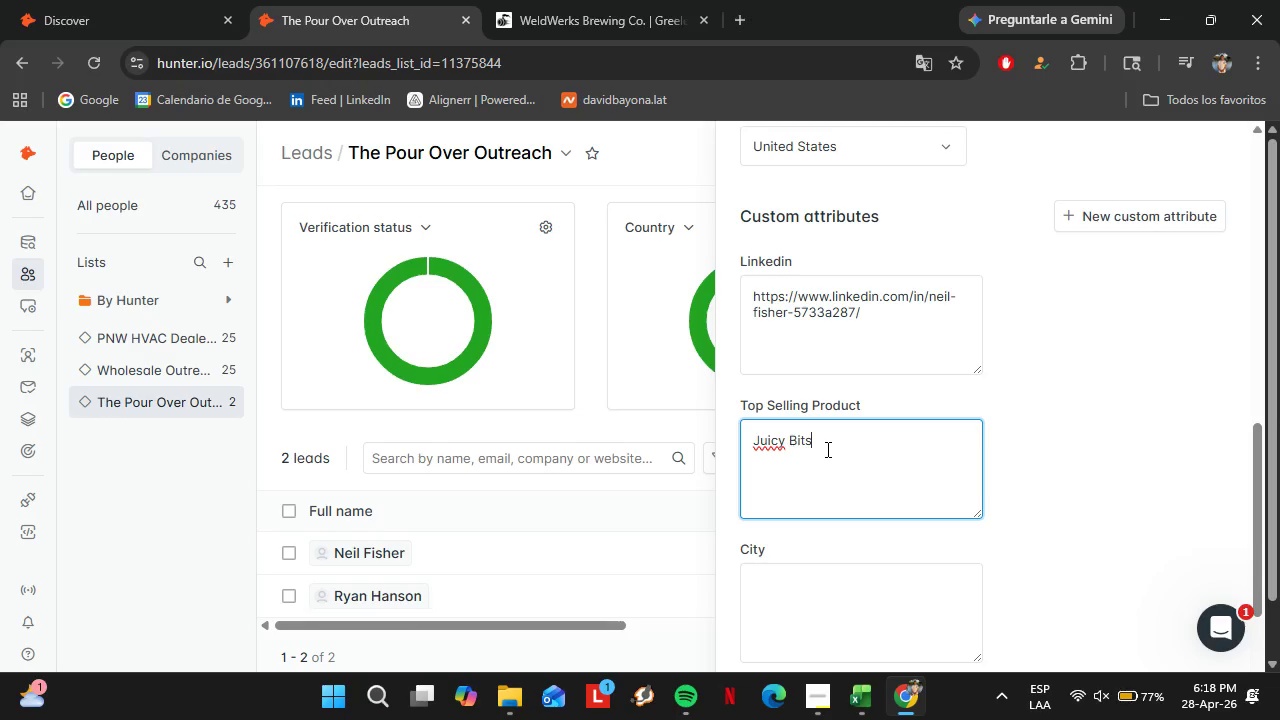 
key(Enter)
 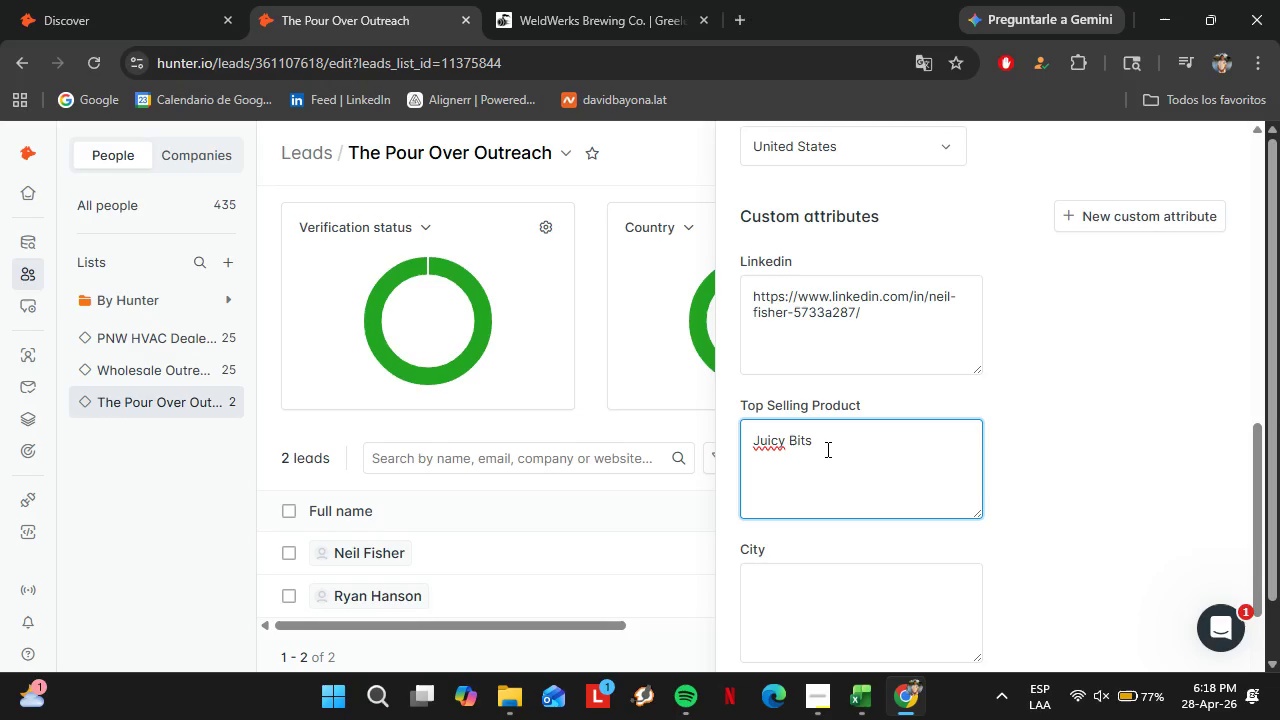 
key(Backspace)
 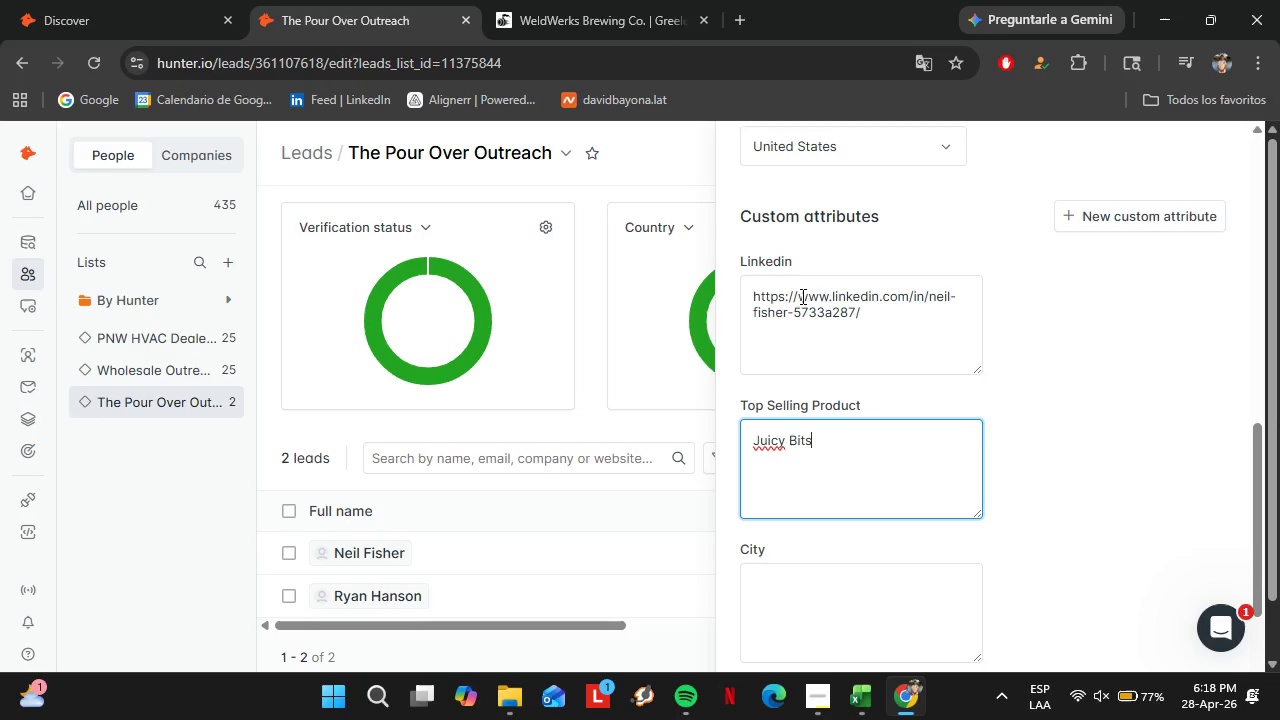 
left_click([629, 0])
 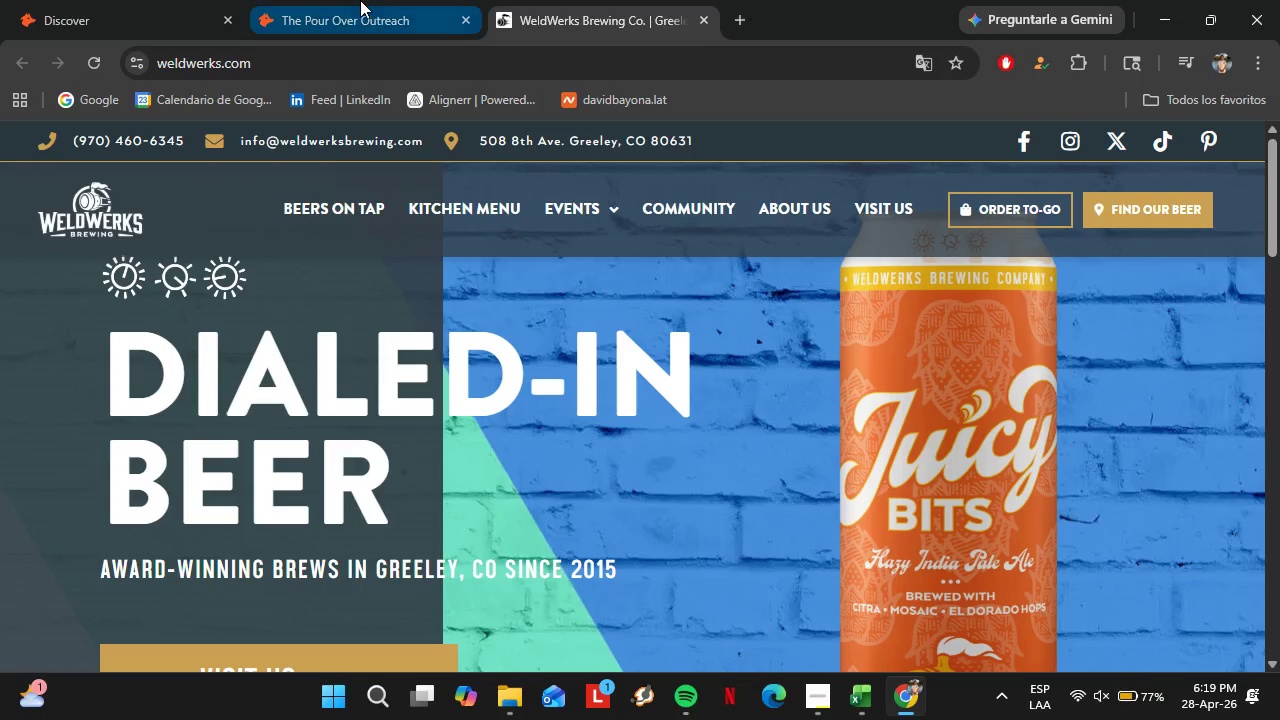 
left_click([360, 0])
 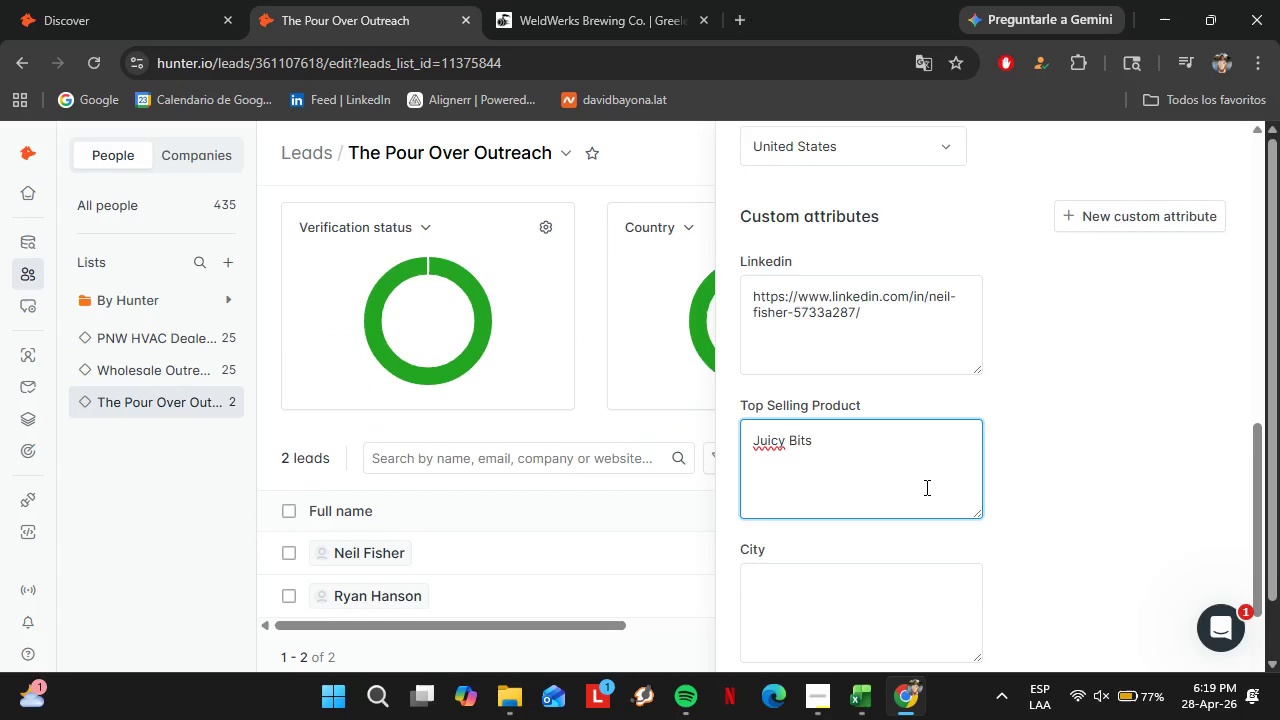 
left_click([816, 618])
 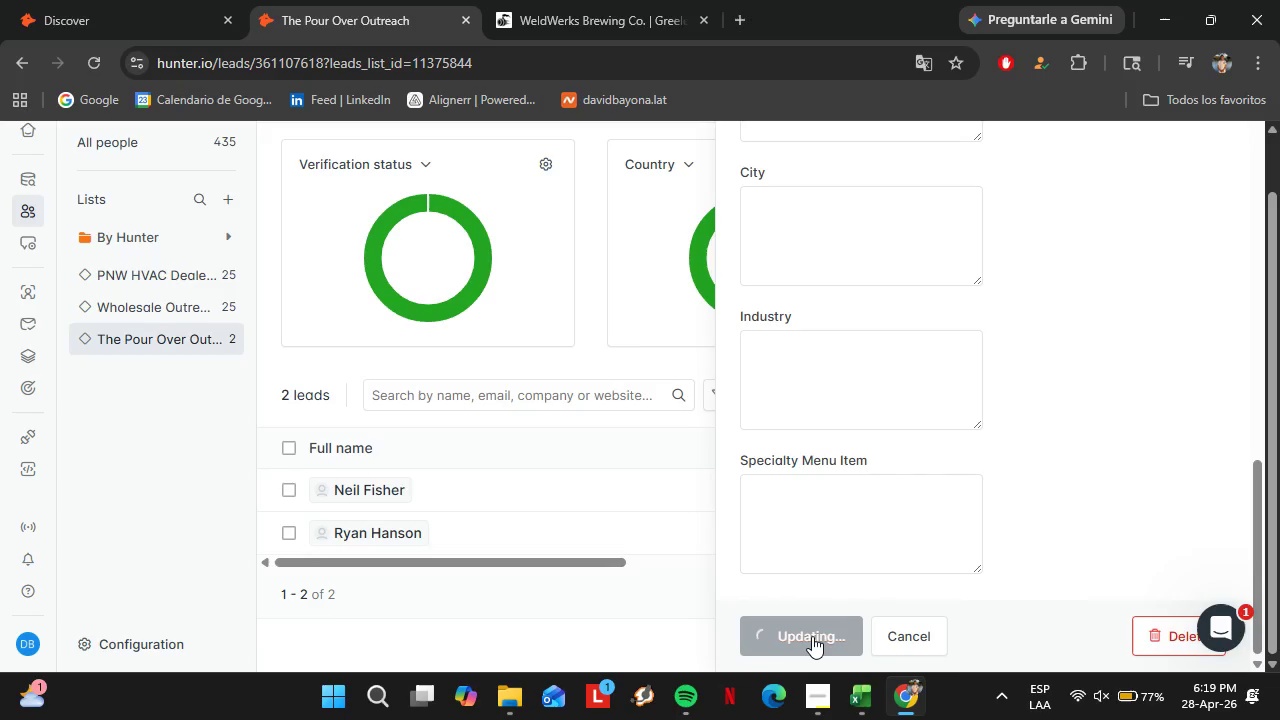 
scroll: coordinate [958, 535], scroll_direction: down, amount: 12.0
 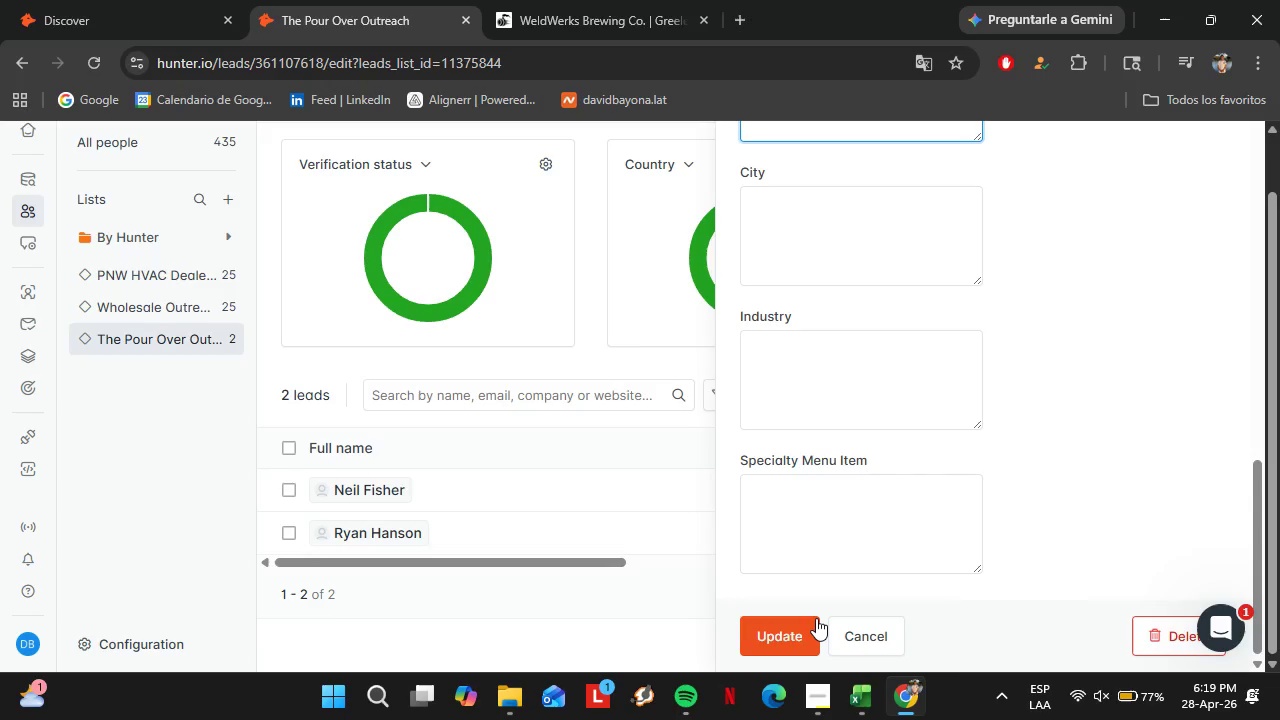 
mouse_move([811, 614])
 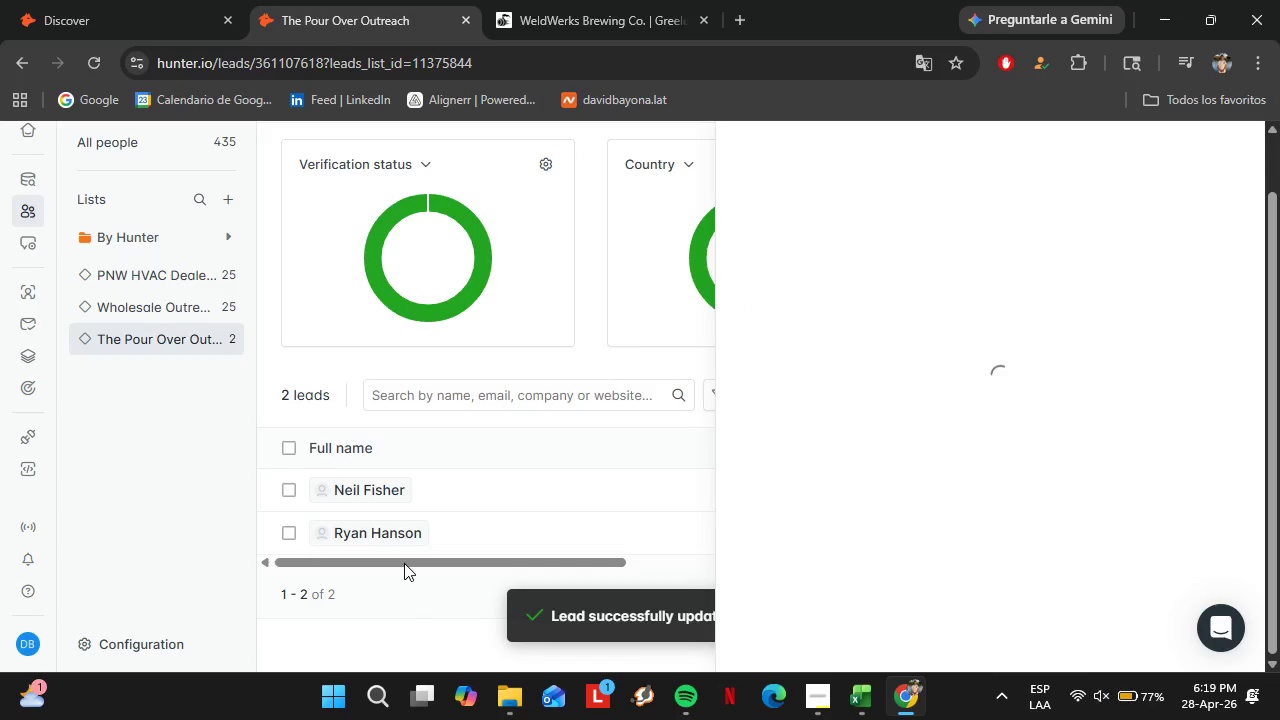 
scroll: coordinate [1000, 481], scroll_direction: none, amount: 0.0
 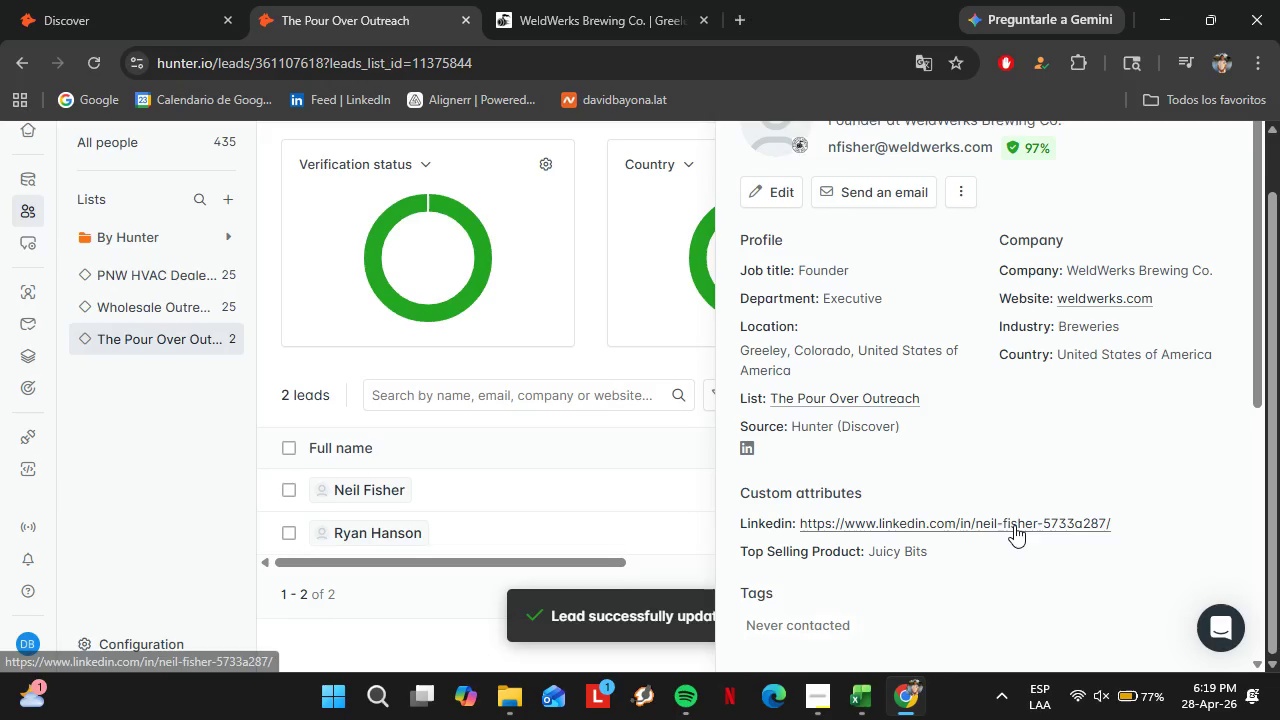 
left_click([1210, 161])
 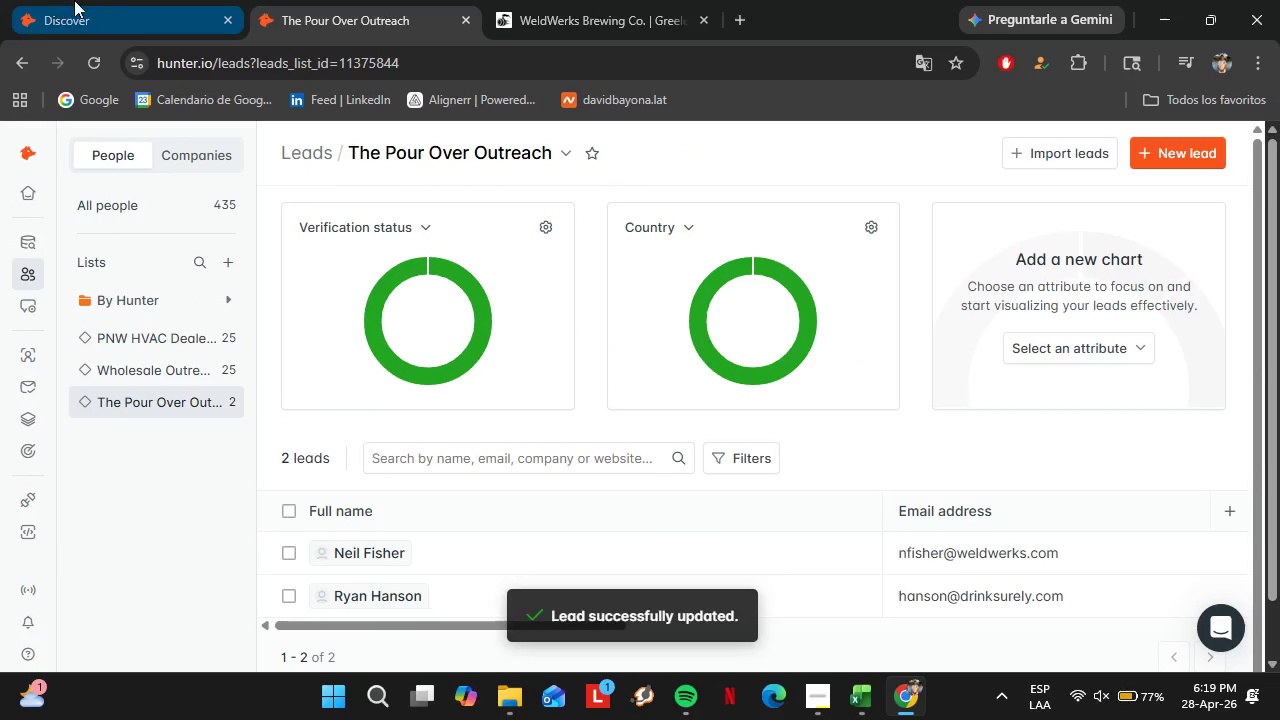 
scroll: coordinate [1014, 525], scroll_direction: up, amount: 4.0
 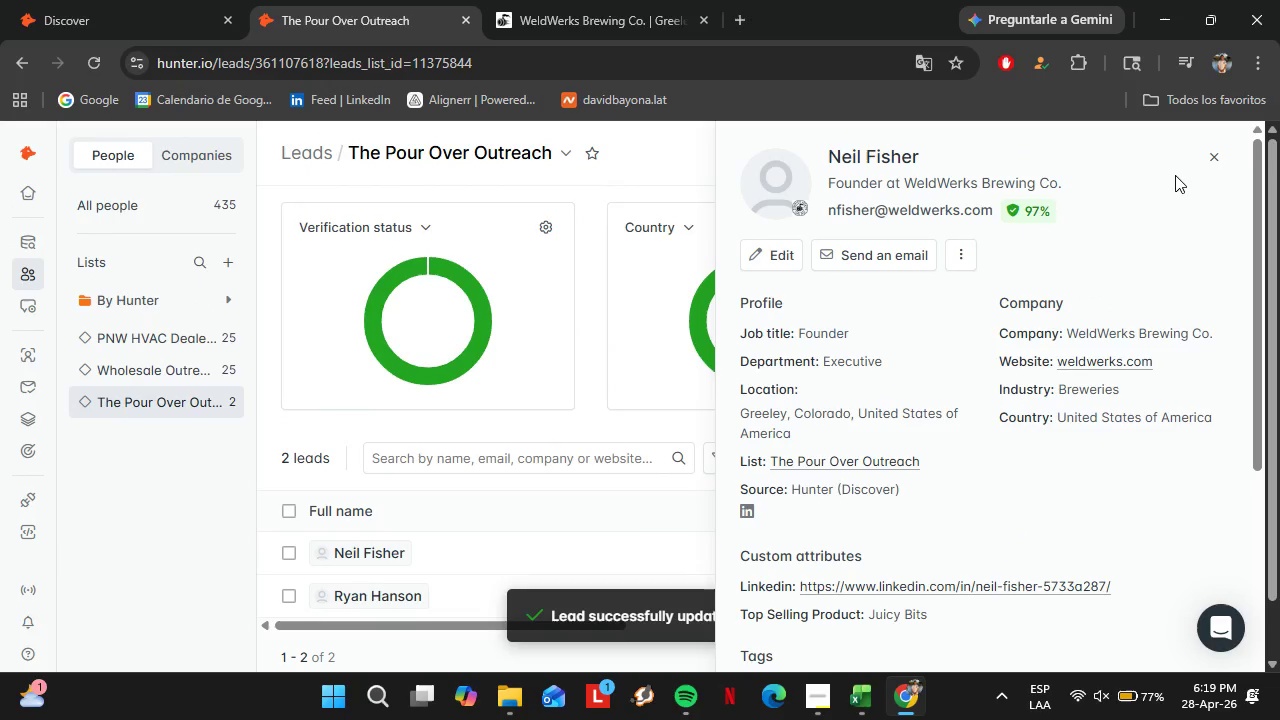 
left_click([113, 0])
 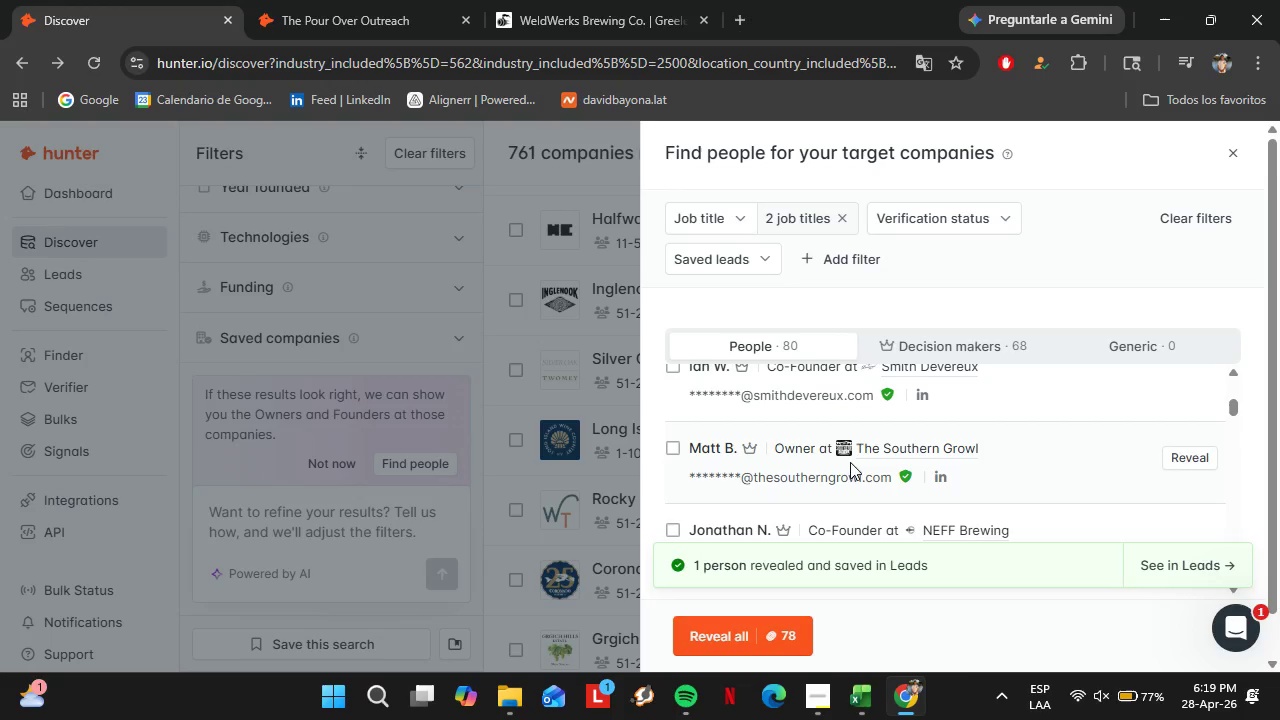 
scroll: coordinate [956, 469], scroll_direction: down, amount: 2.0
 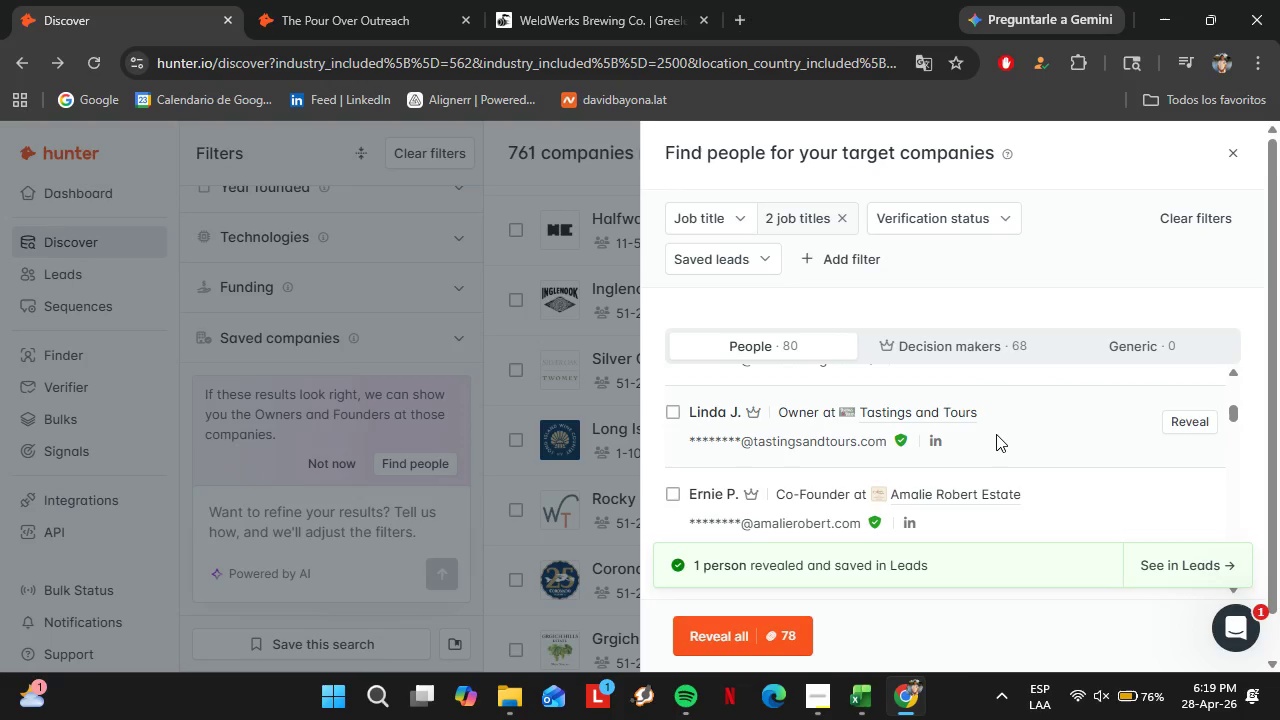 
wait(7.3)
 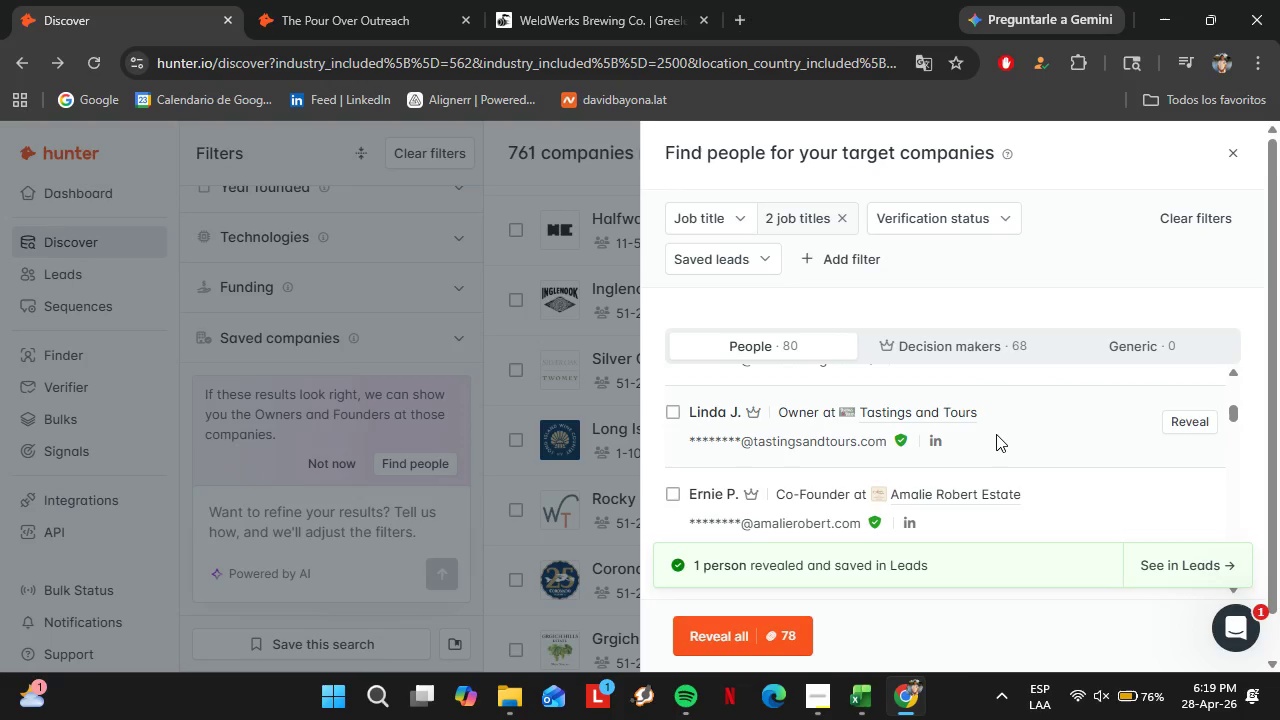 
left_click([1195, 423])
 